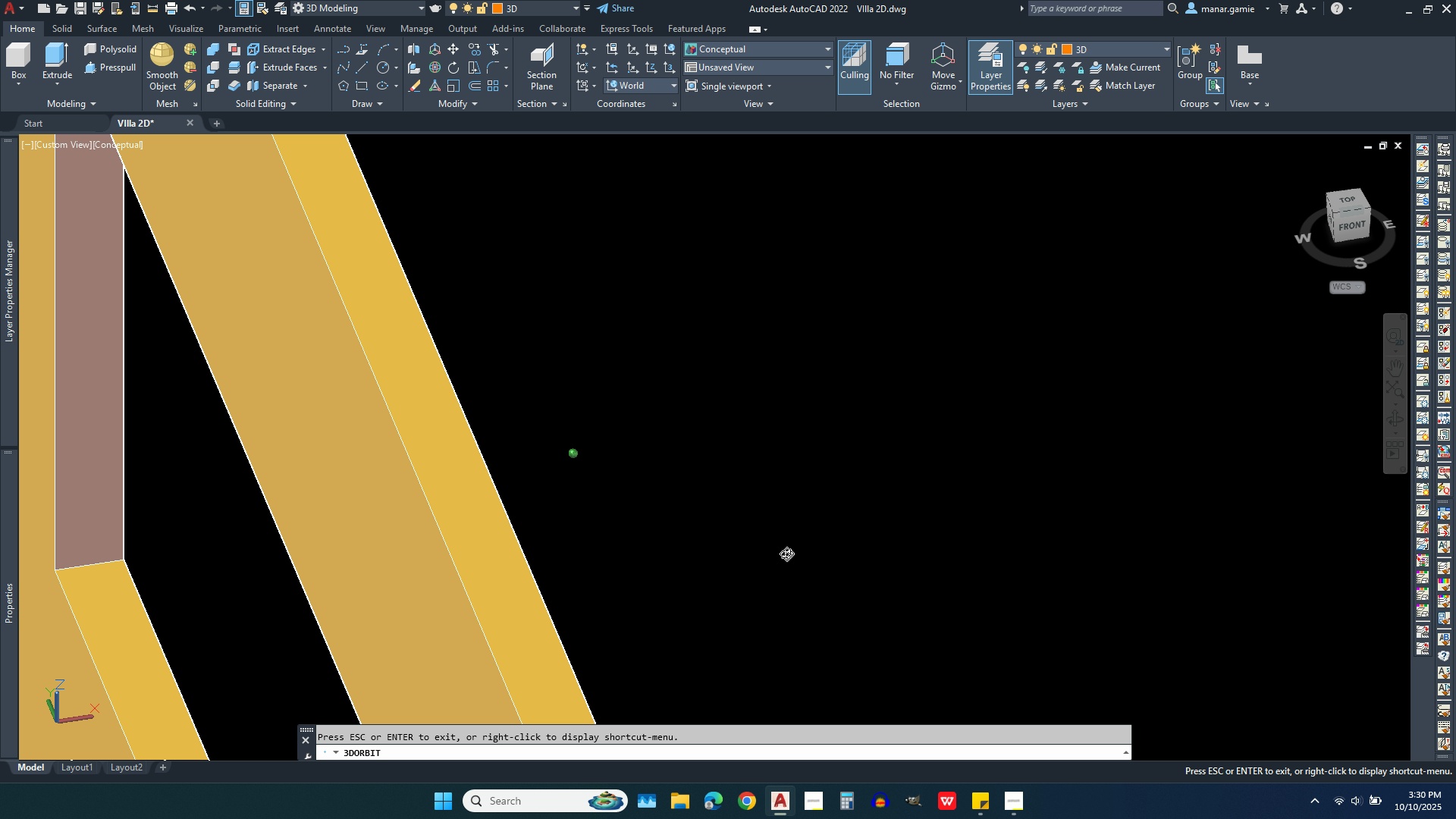 
left_click_drag(start_coordinate=[774, 556], to_coordinate=[803, 553])
 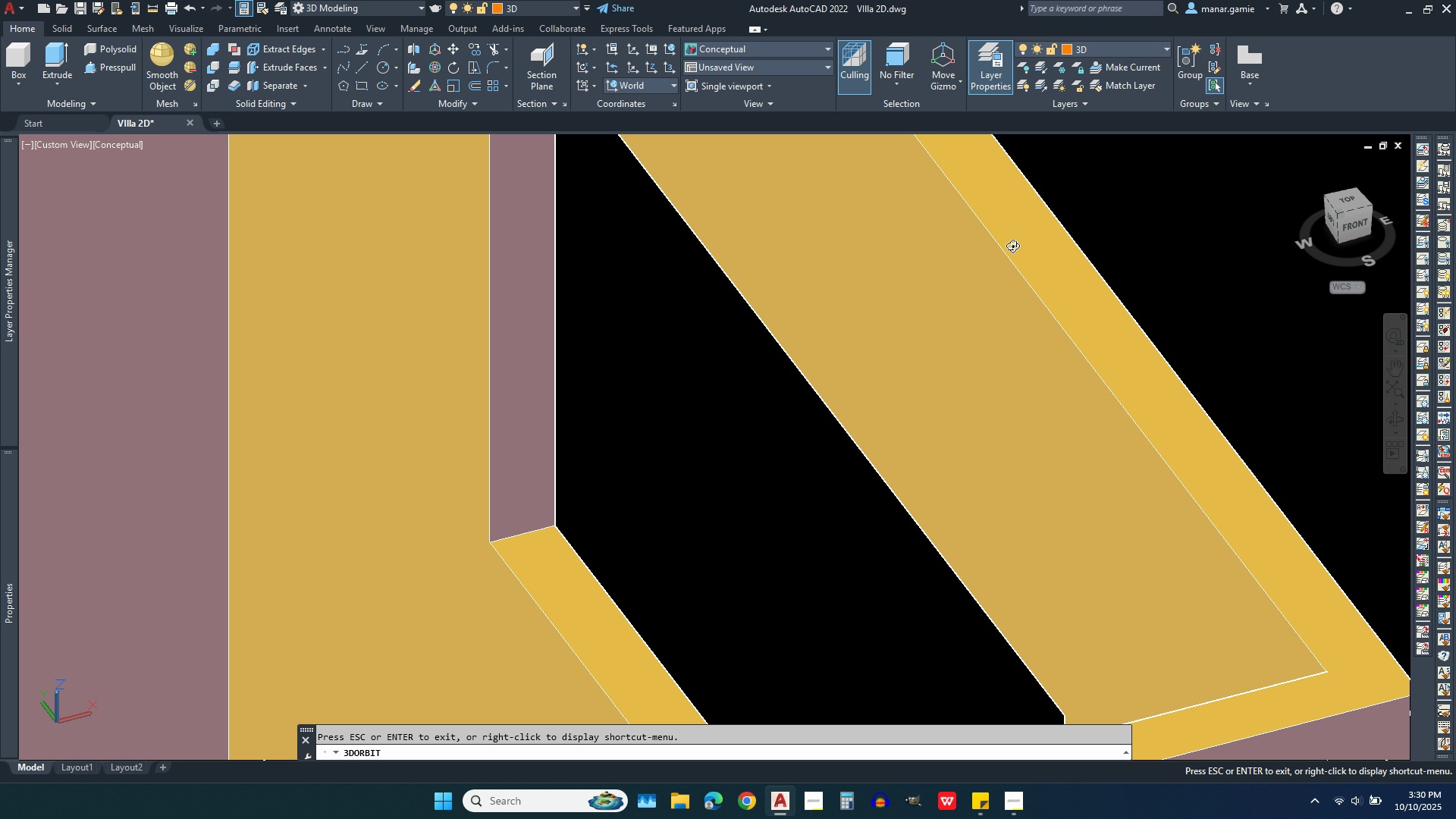 
key(Escape)
 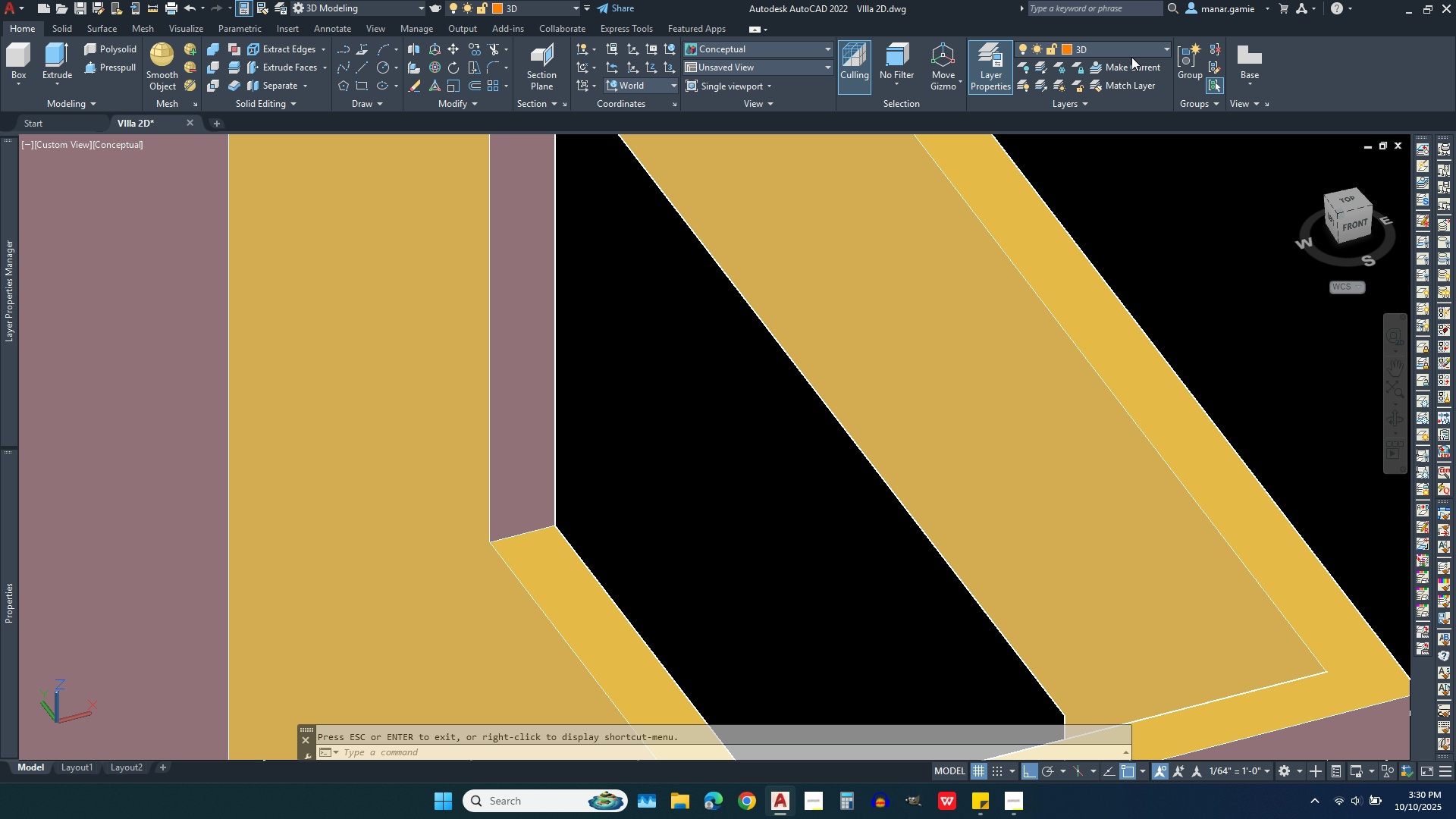 
left_click([1131, 57])
 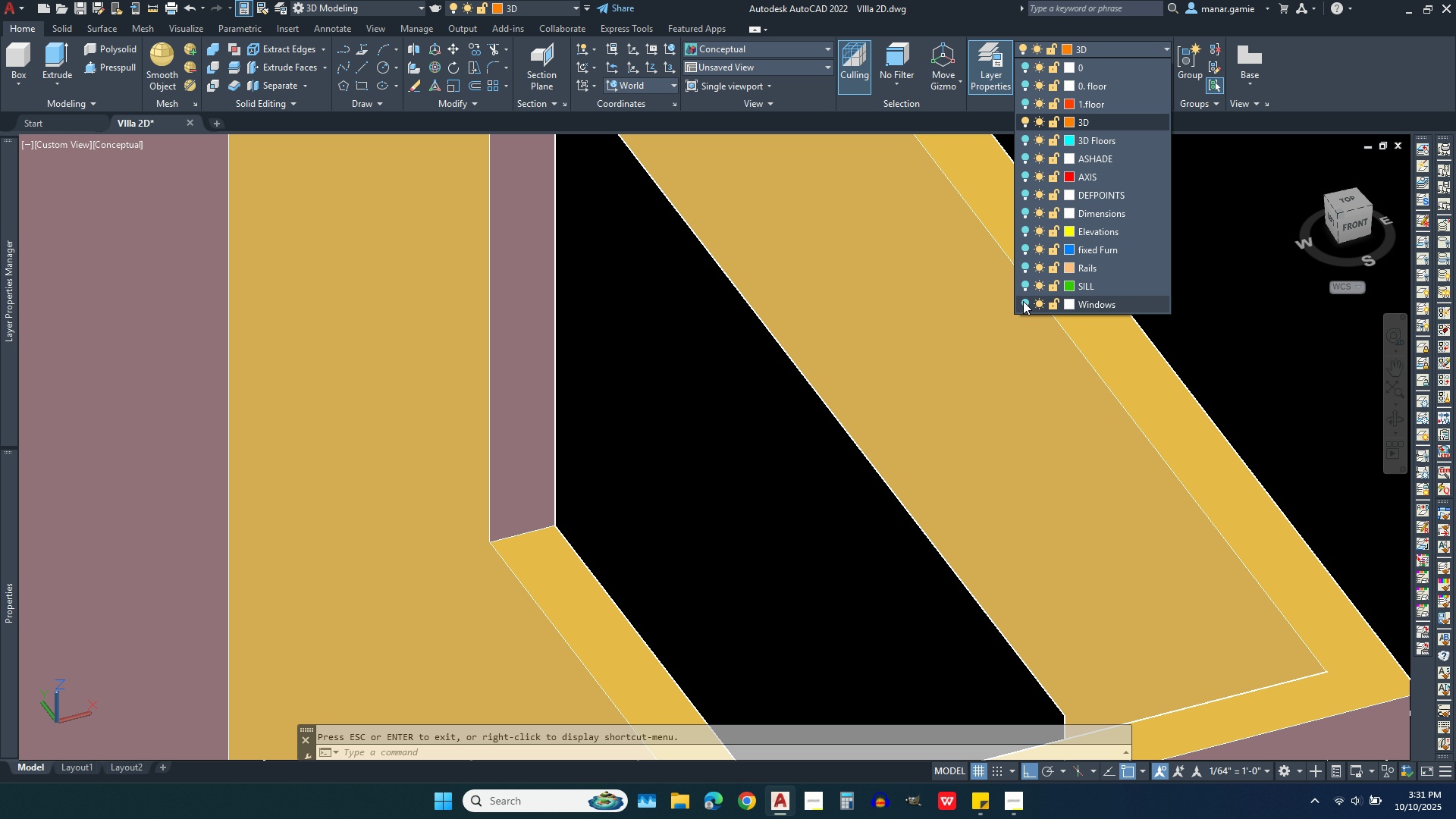 
left_click([1025, 301])
 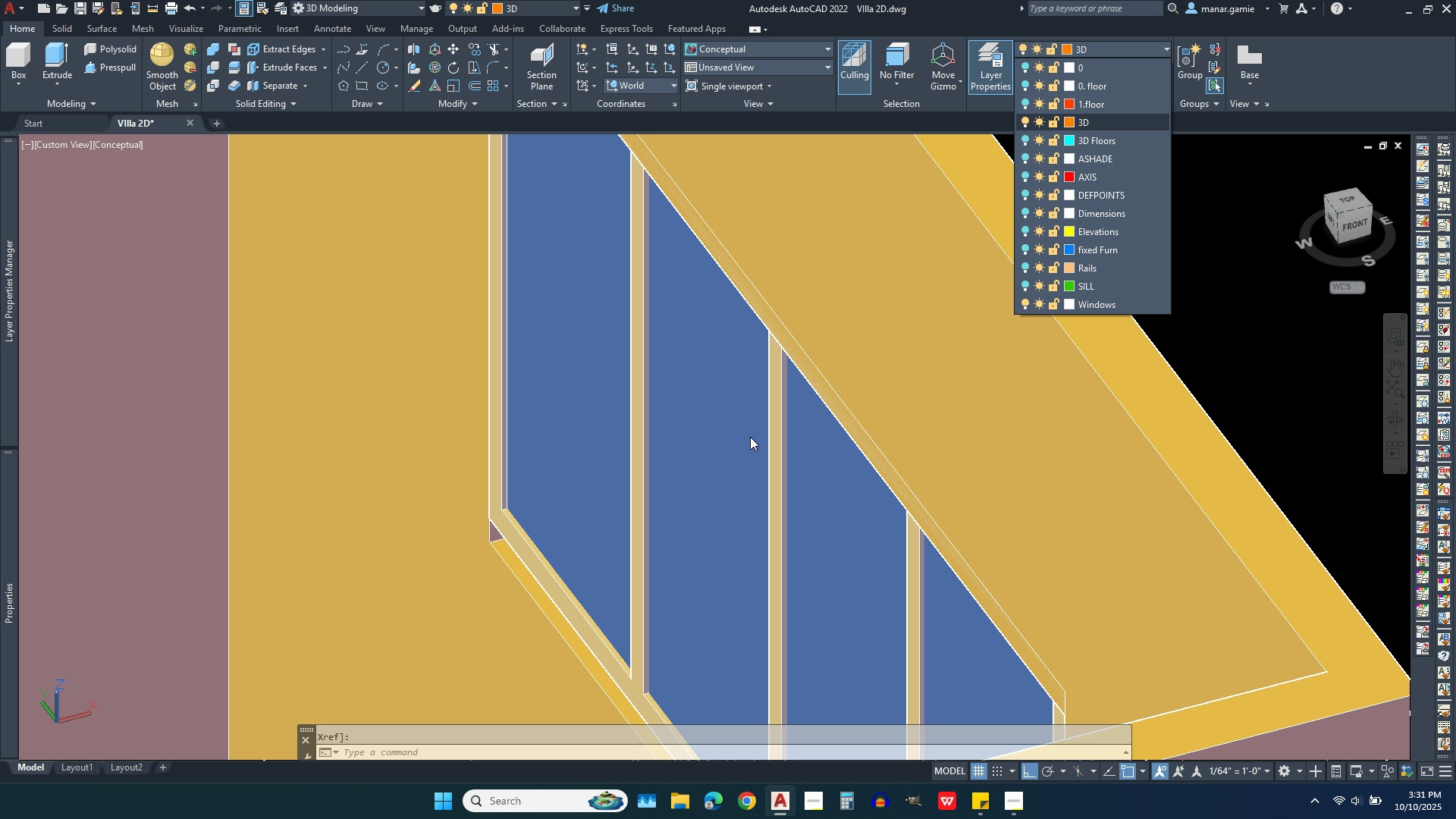 
scroll: coordinate [651, 349], scroll_direction: down, amount: 1.0
 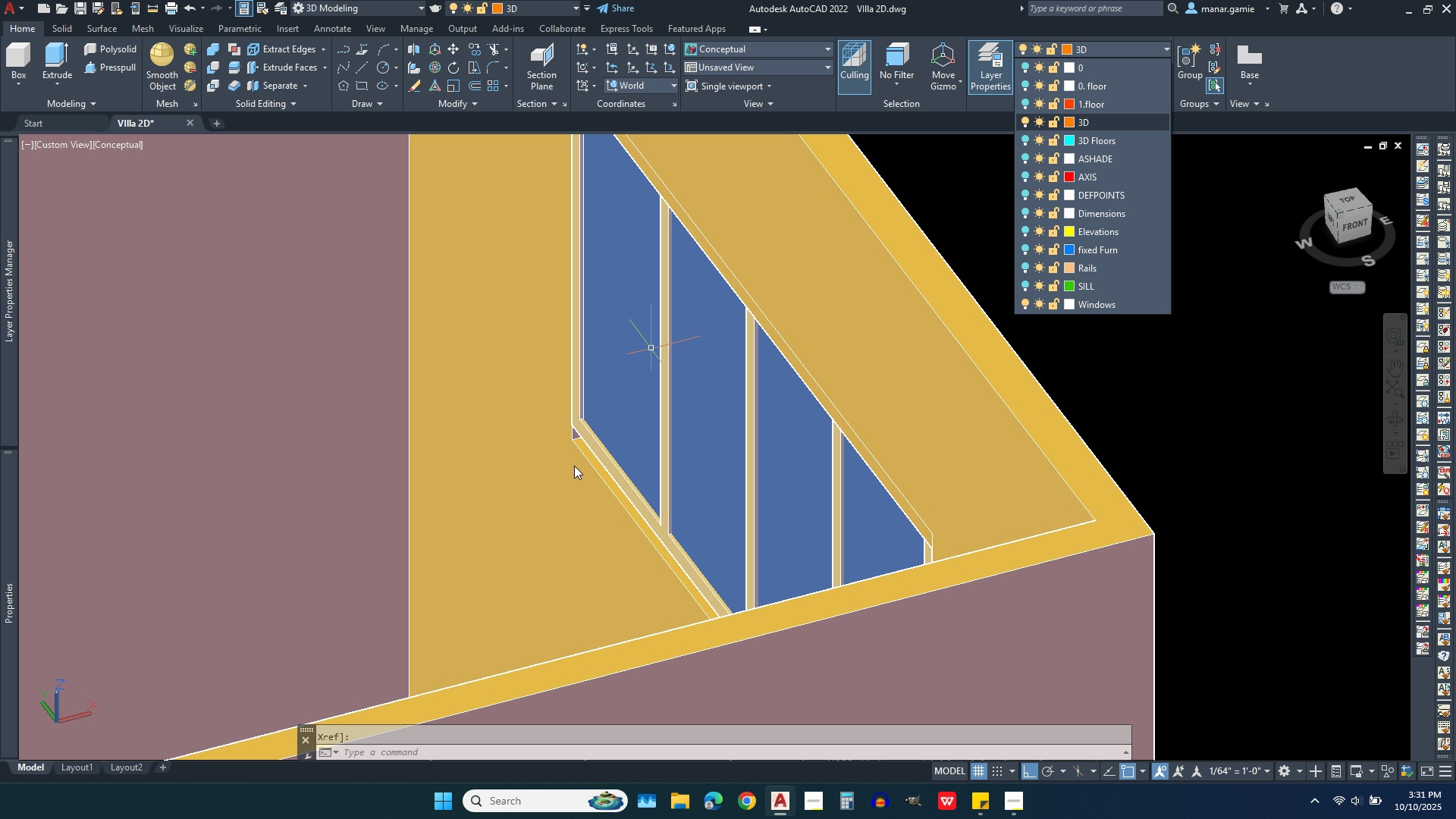 
scroll: coordinate [579, 473], scroll_direction: up, amount: 4.0
 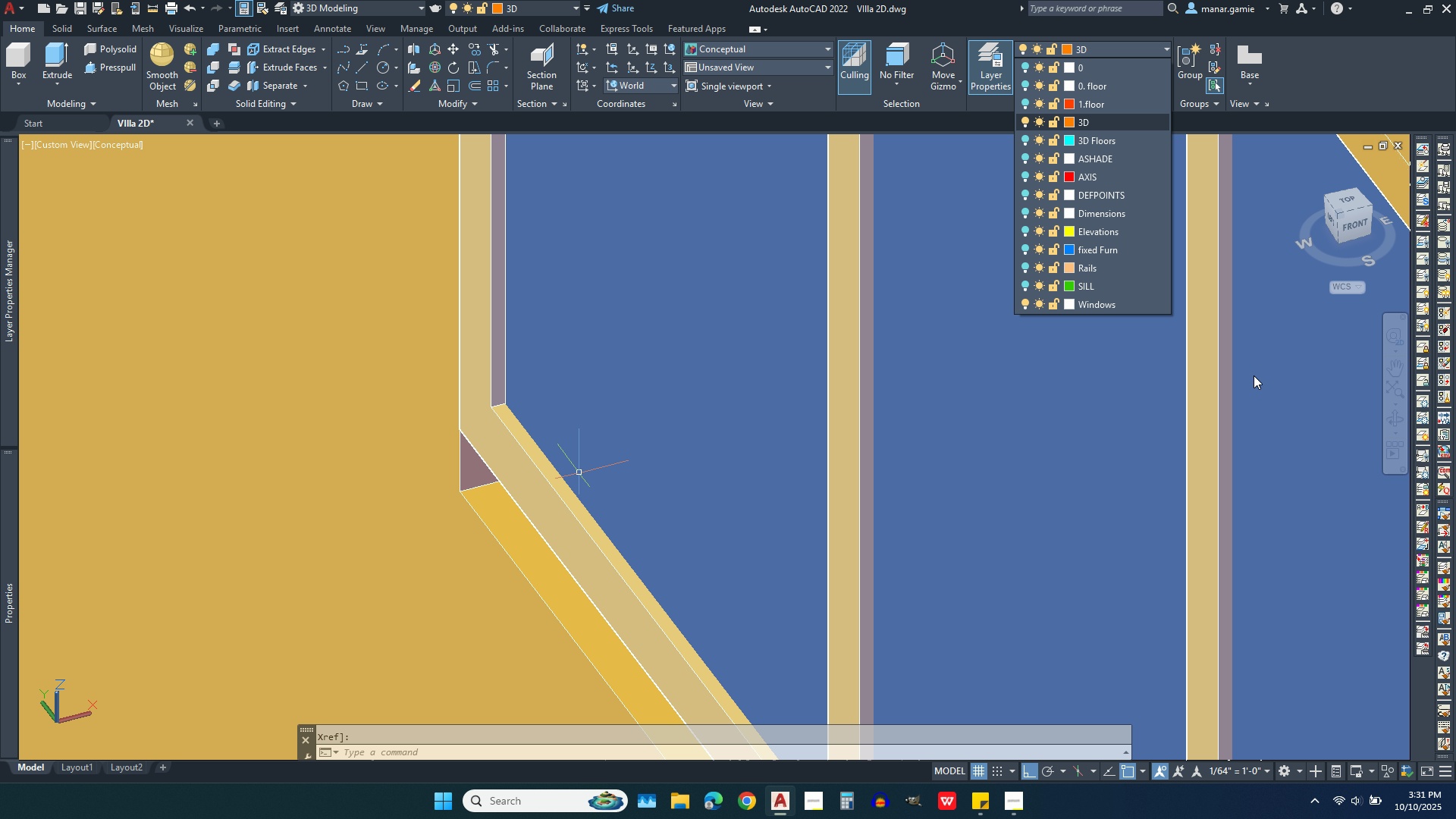 
left_click([1392, 418])
 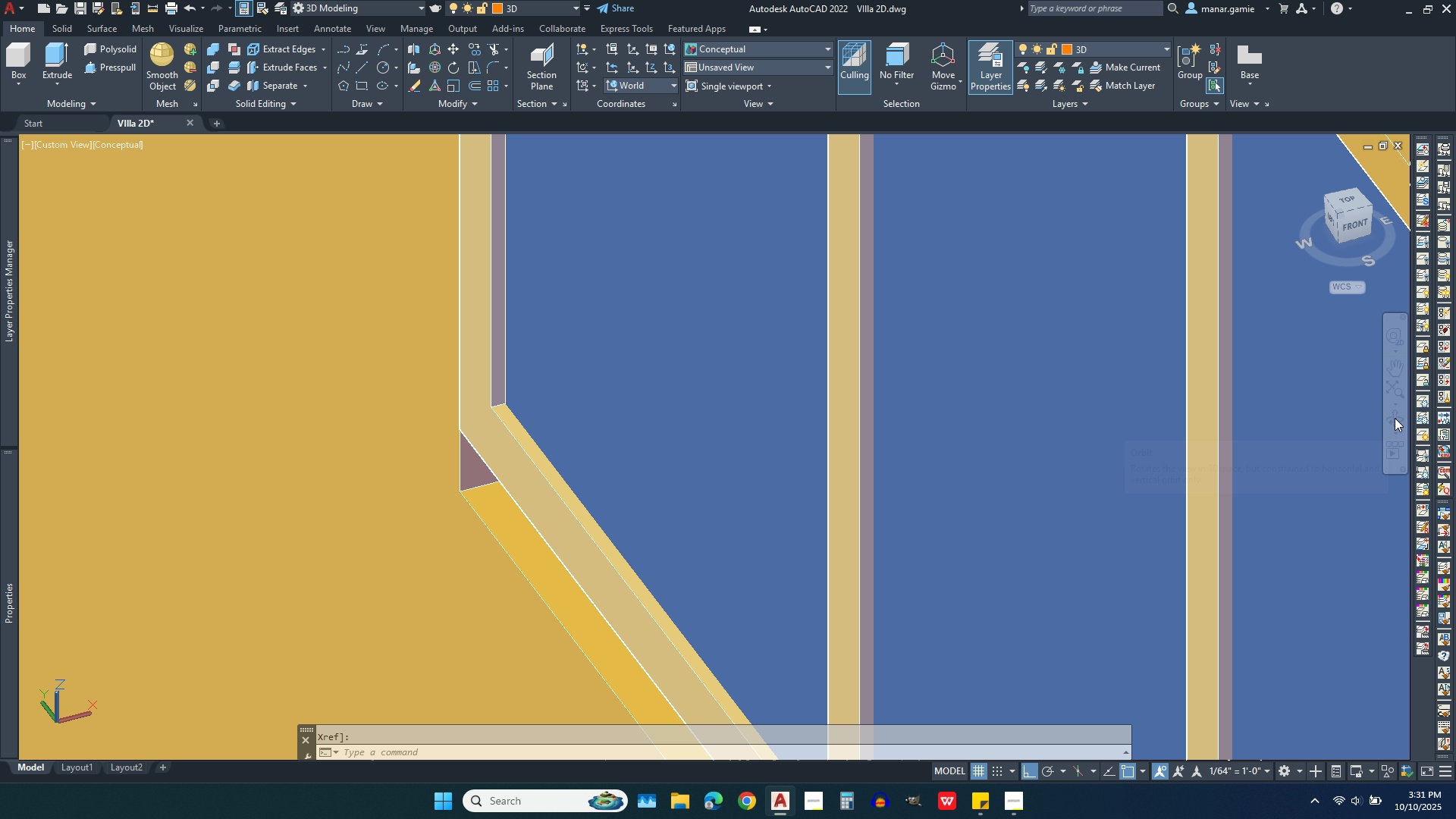 
left_click([1395, 418])
 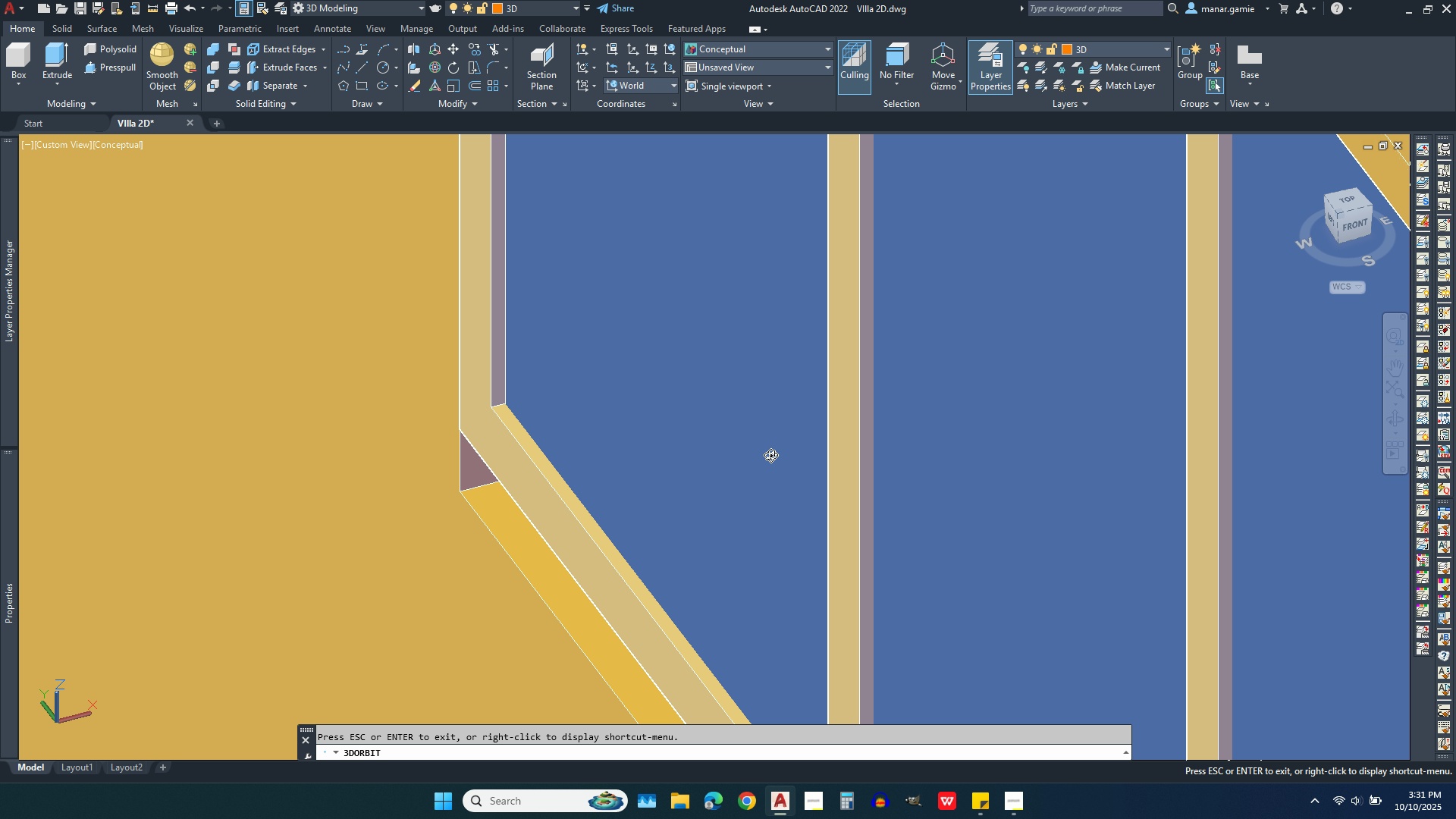 
left_click_drag(start_coordinate=[781, 447], to_coordinate=[813, 431])
 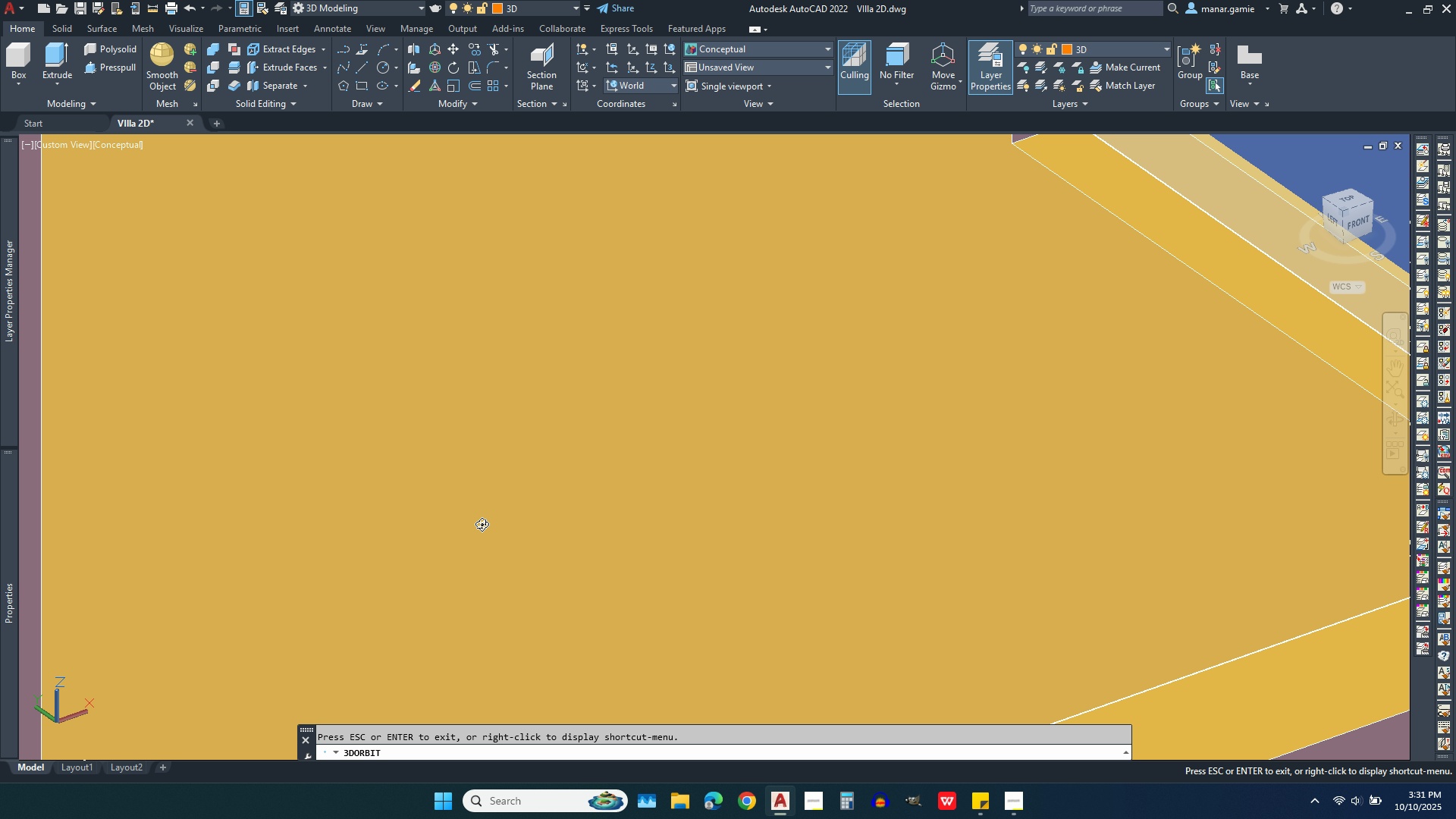 
scroll: coordinate [556, 548], scroll_direction: down, amount: 16.0
 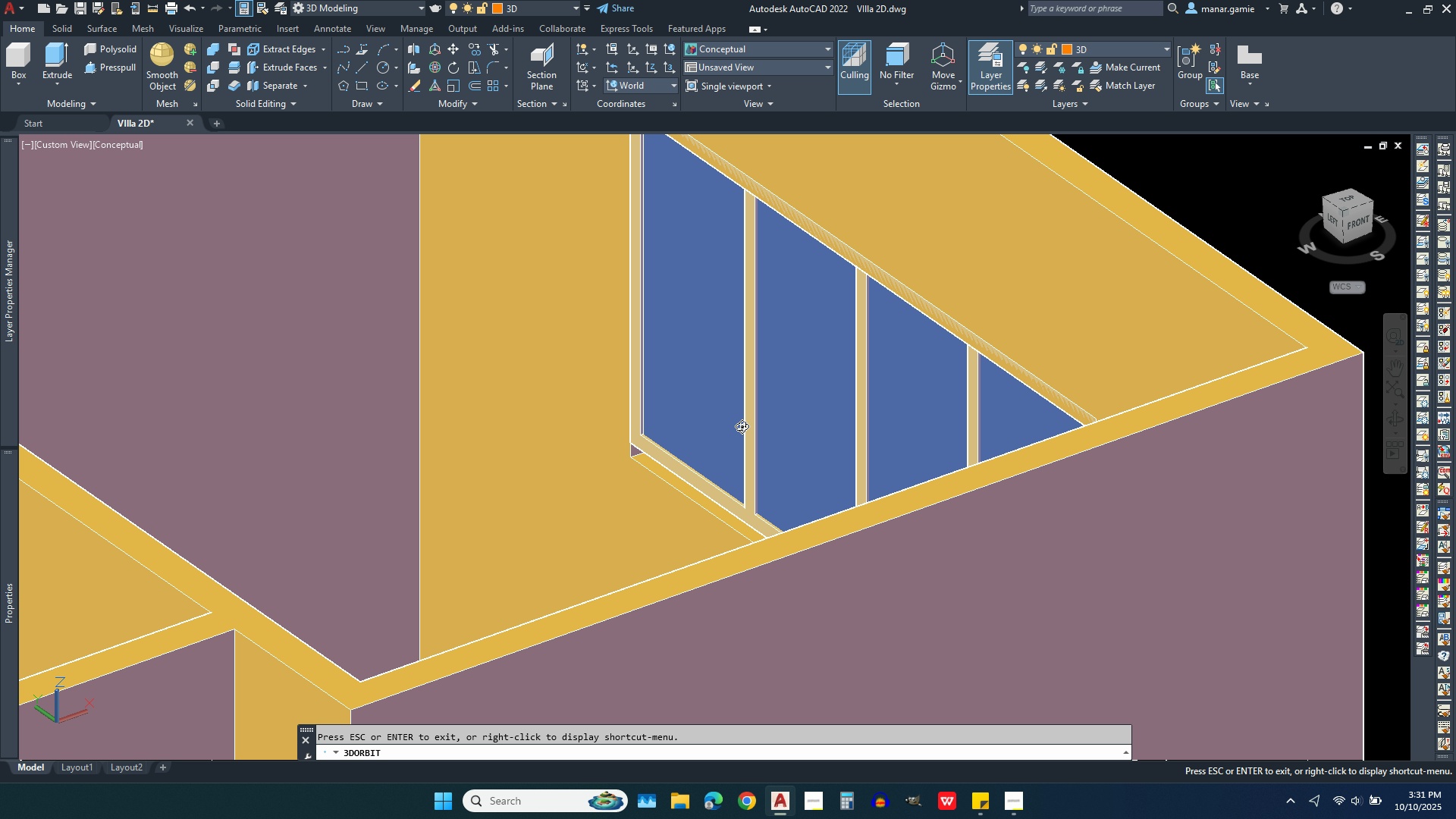 
left_click_drag(start_coordinate=[739, 426], to_coordinate=[824, 434])
 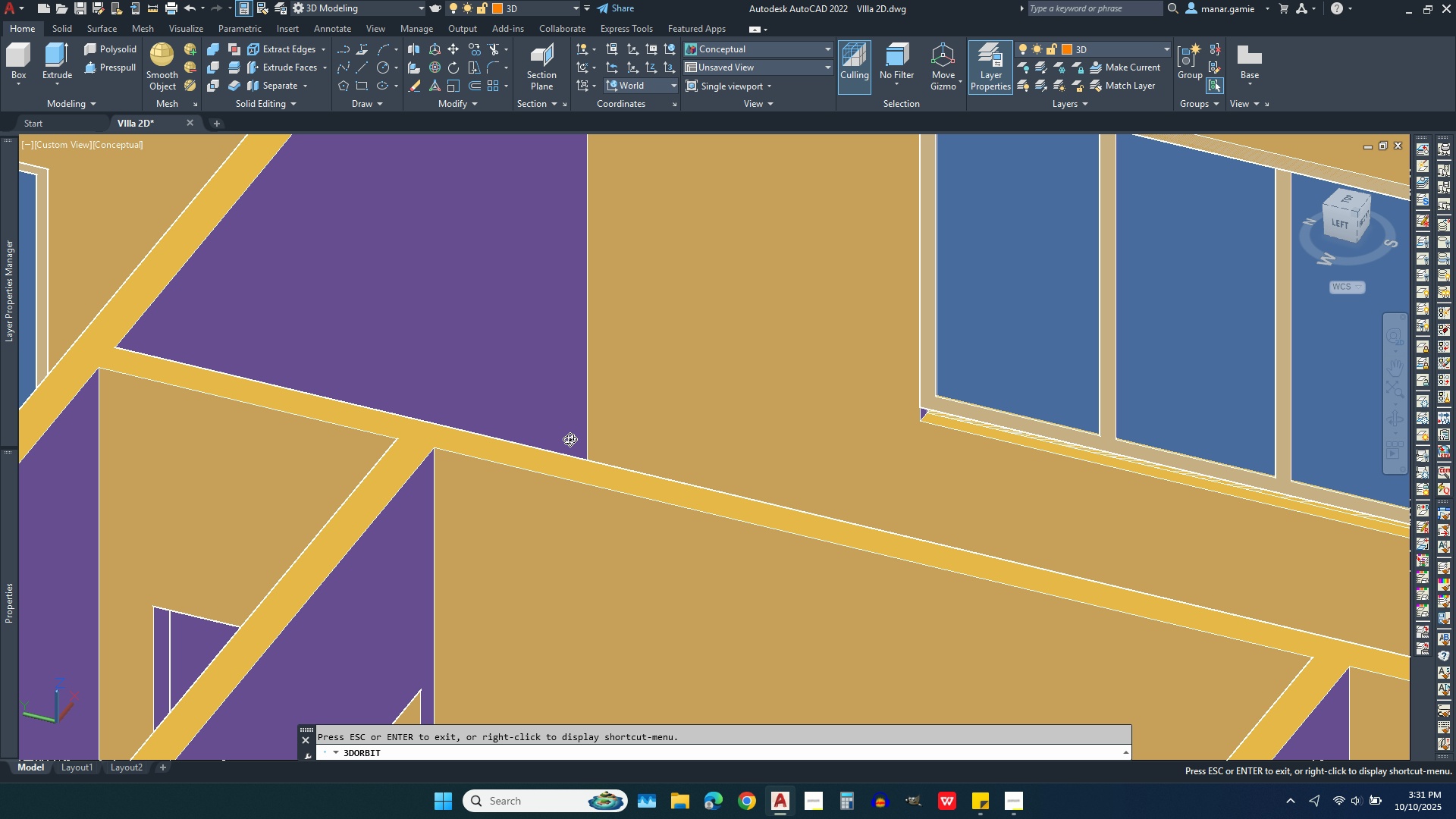 
scroll: coordinate [768, 306], scroll_direction: none, amount: 0.0
 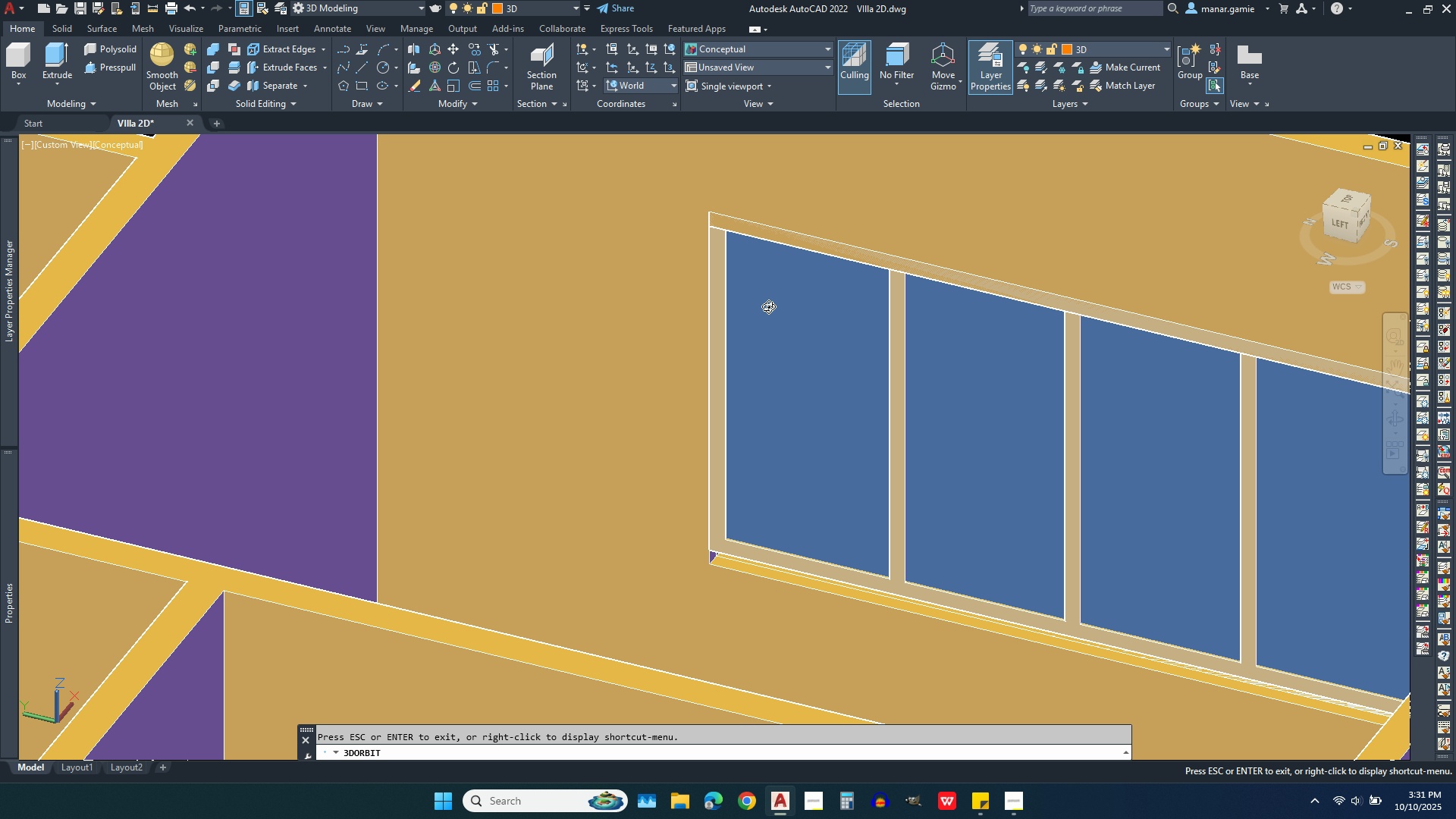 
key(Escape)
 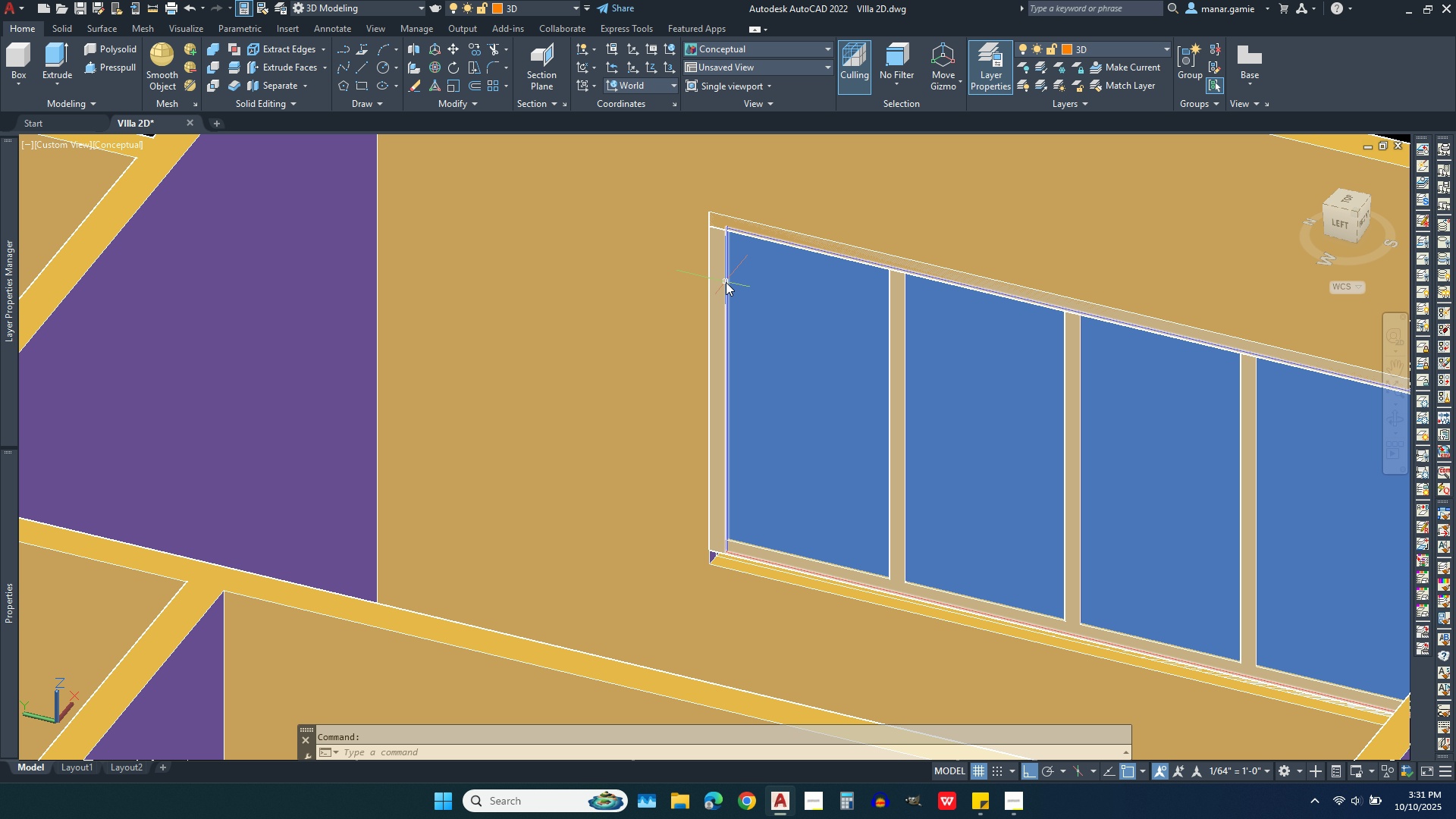 
left_click([715, 282])
 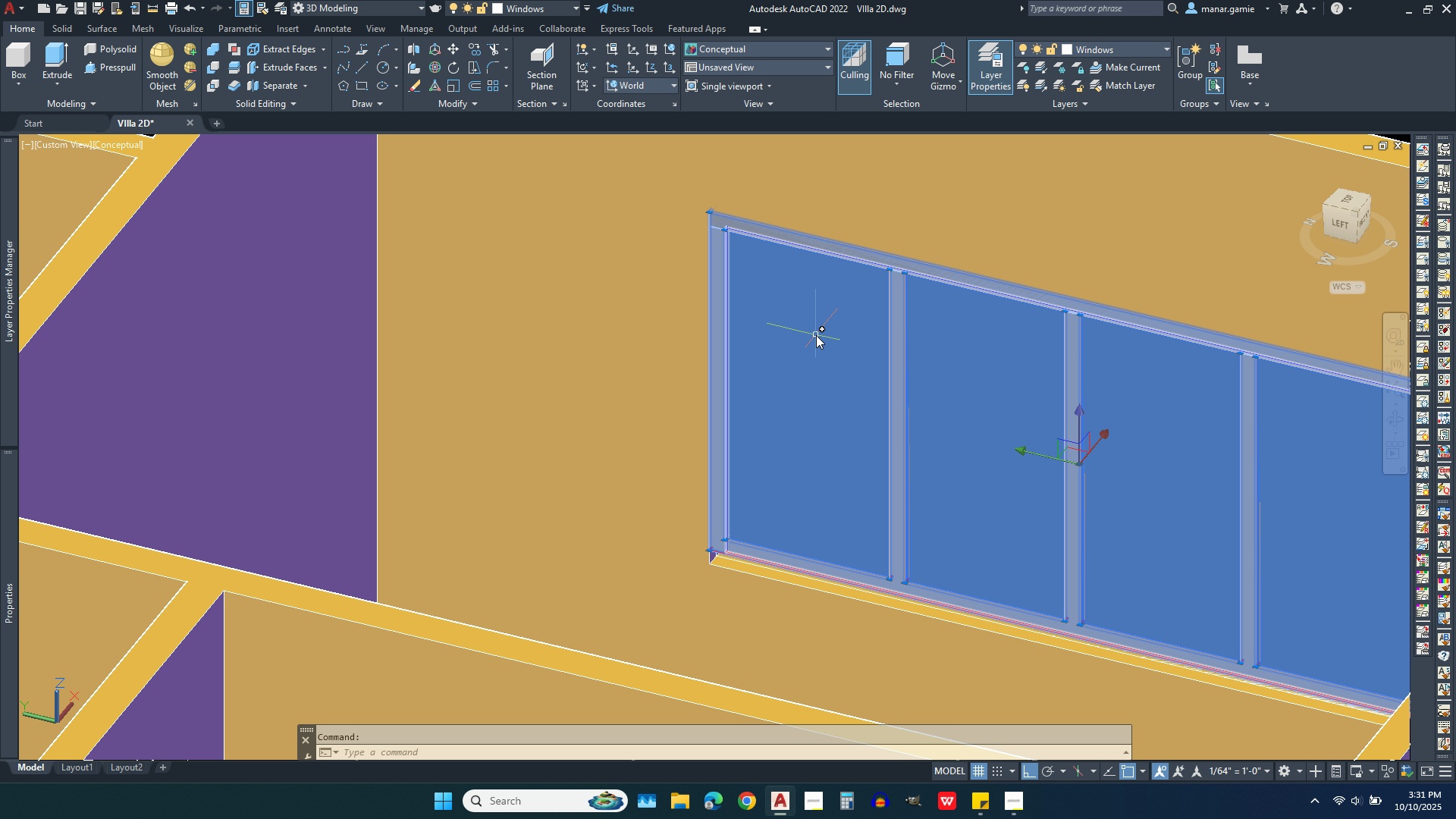 
left_click([816, 335])
 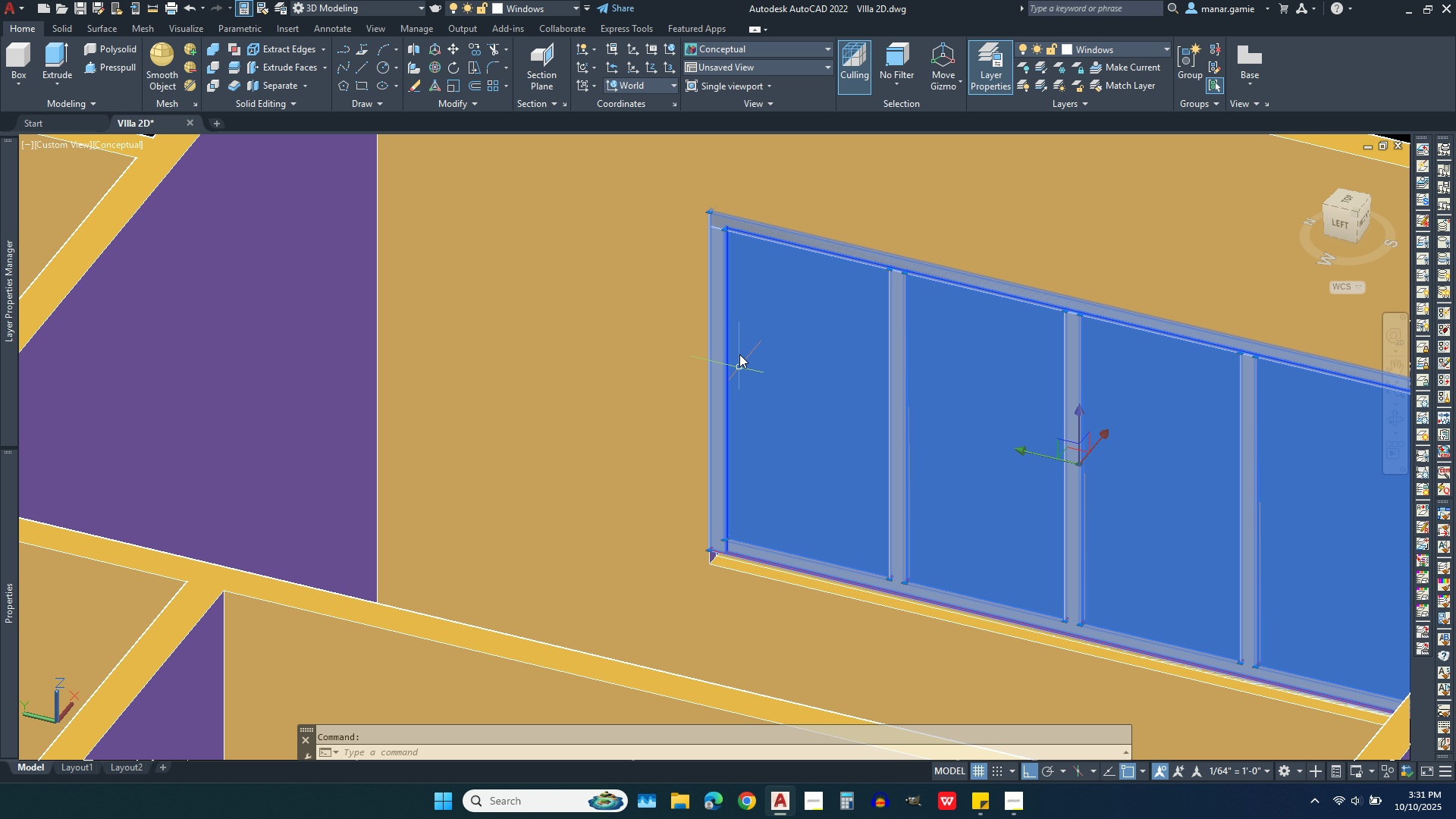 
scroll: coordinate [763, 246], scroll_direction: down, amount: 2.0
 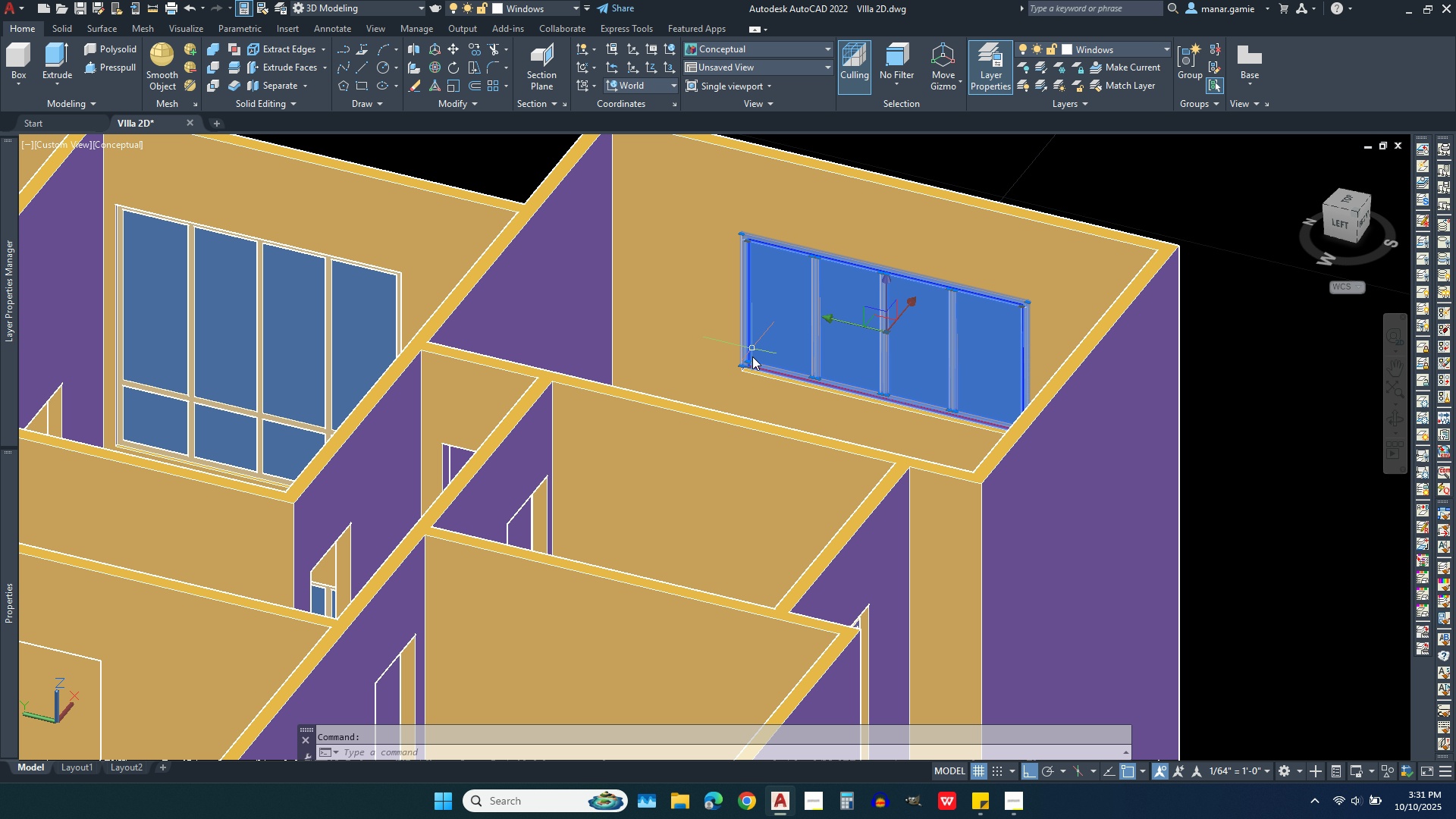 
scroll: coordinate [742, 463], scroll_direction: up, amount: 8.0
 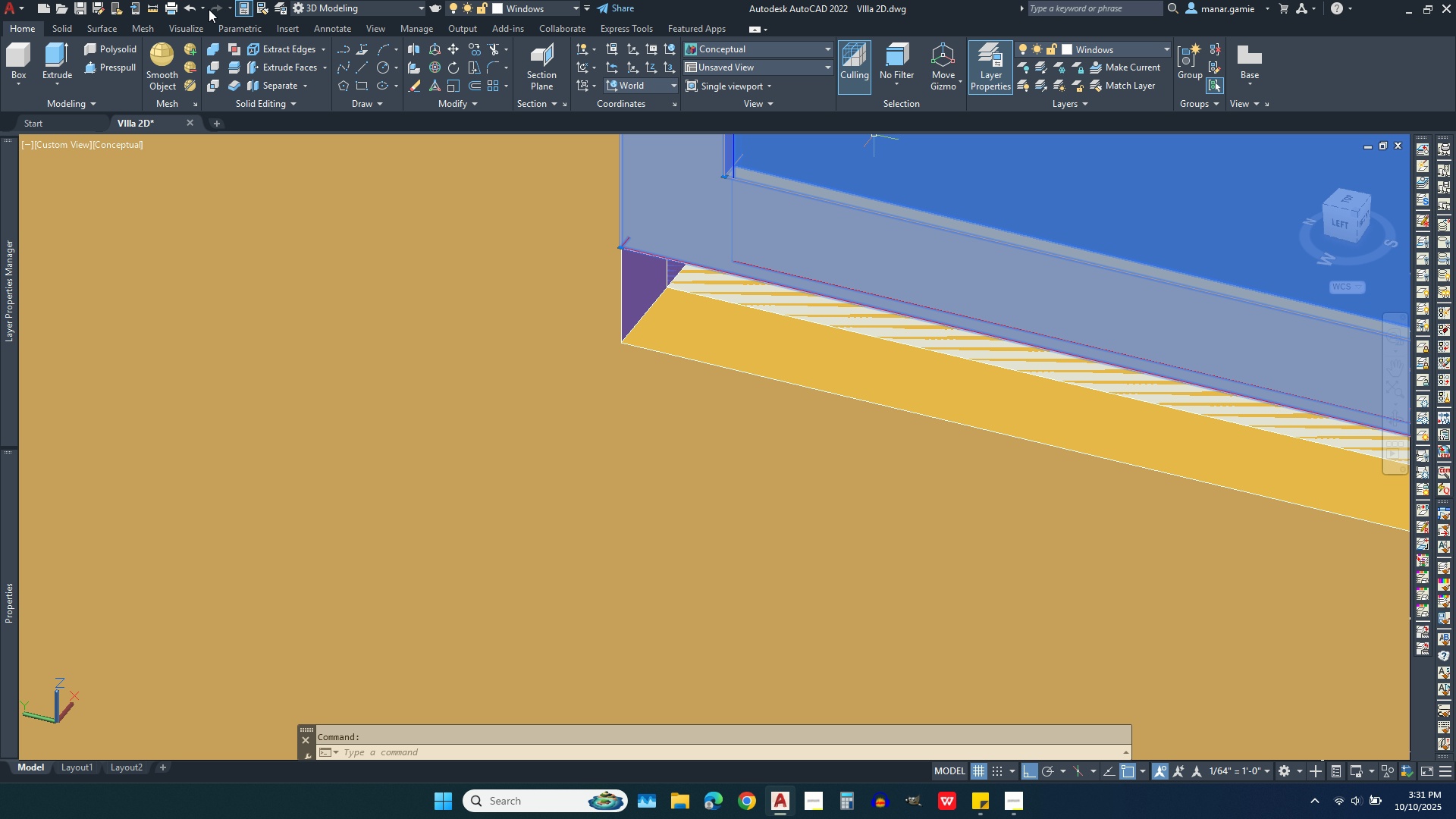 
wait(9.15)
 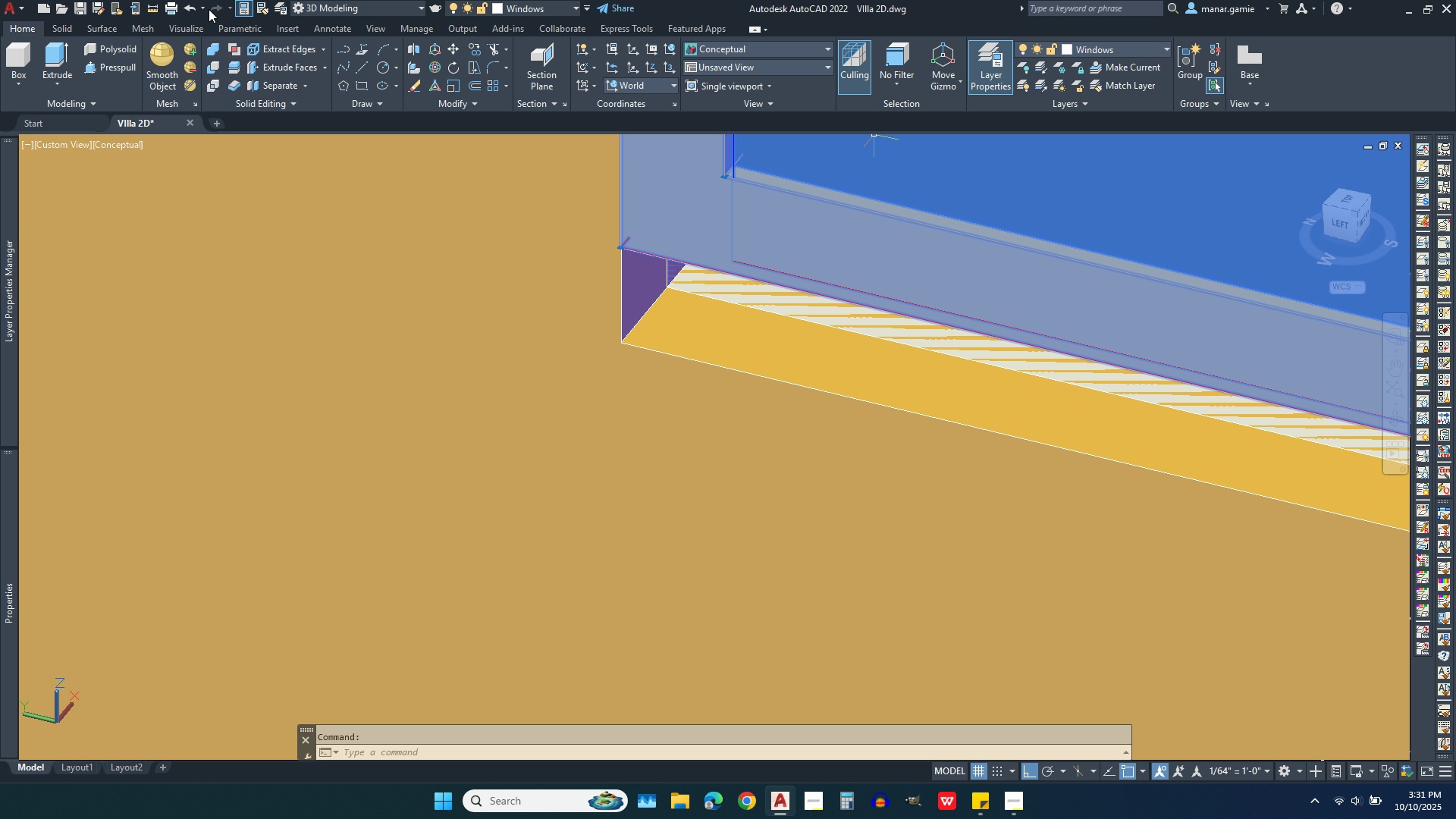 
left_click([1395, 420])
 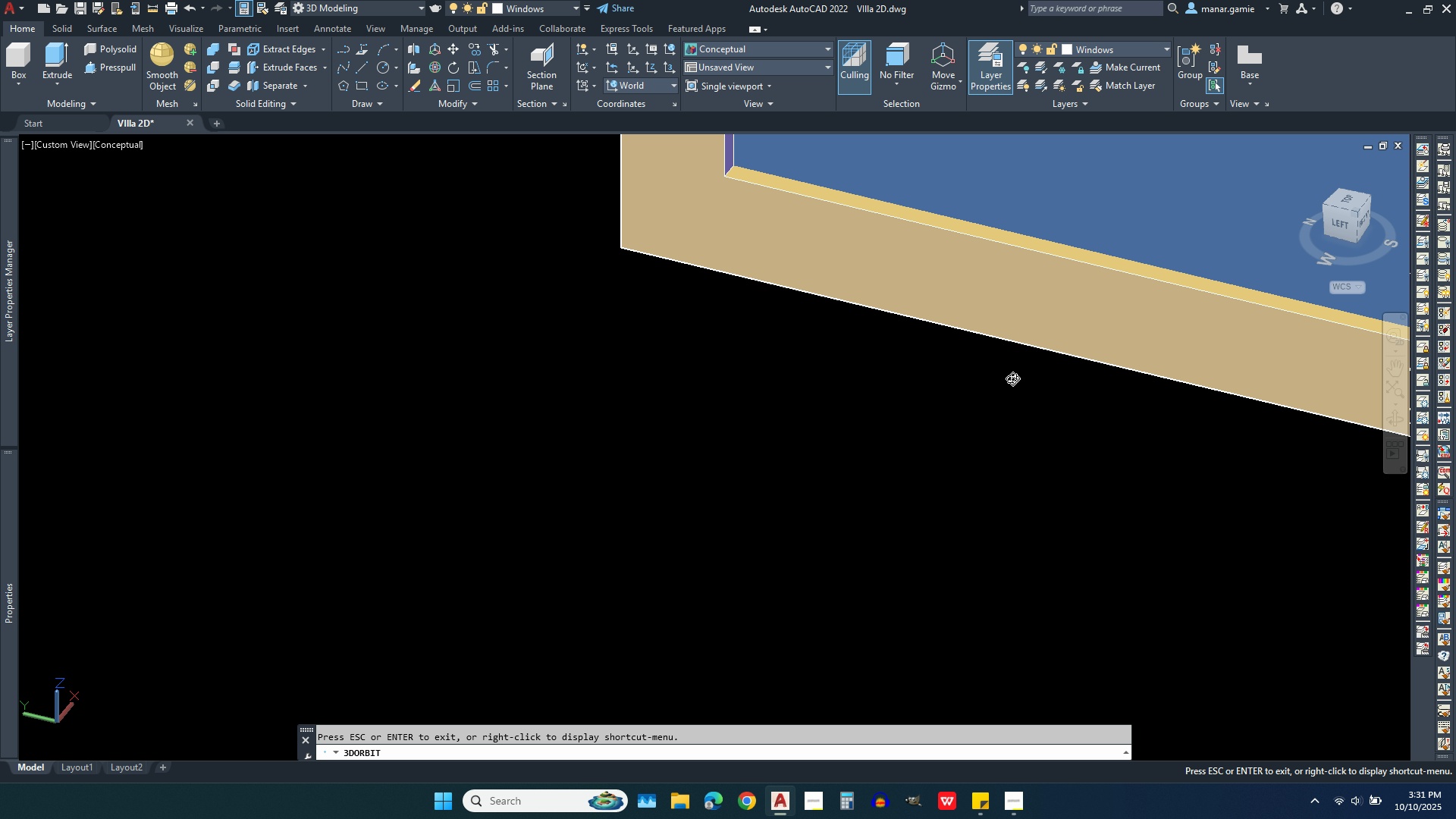 
left_click_drag(start_coordinate=[959, 378], to_coordinate=[816, 388])
 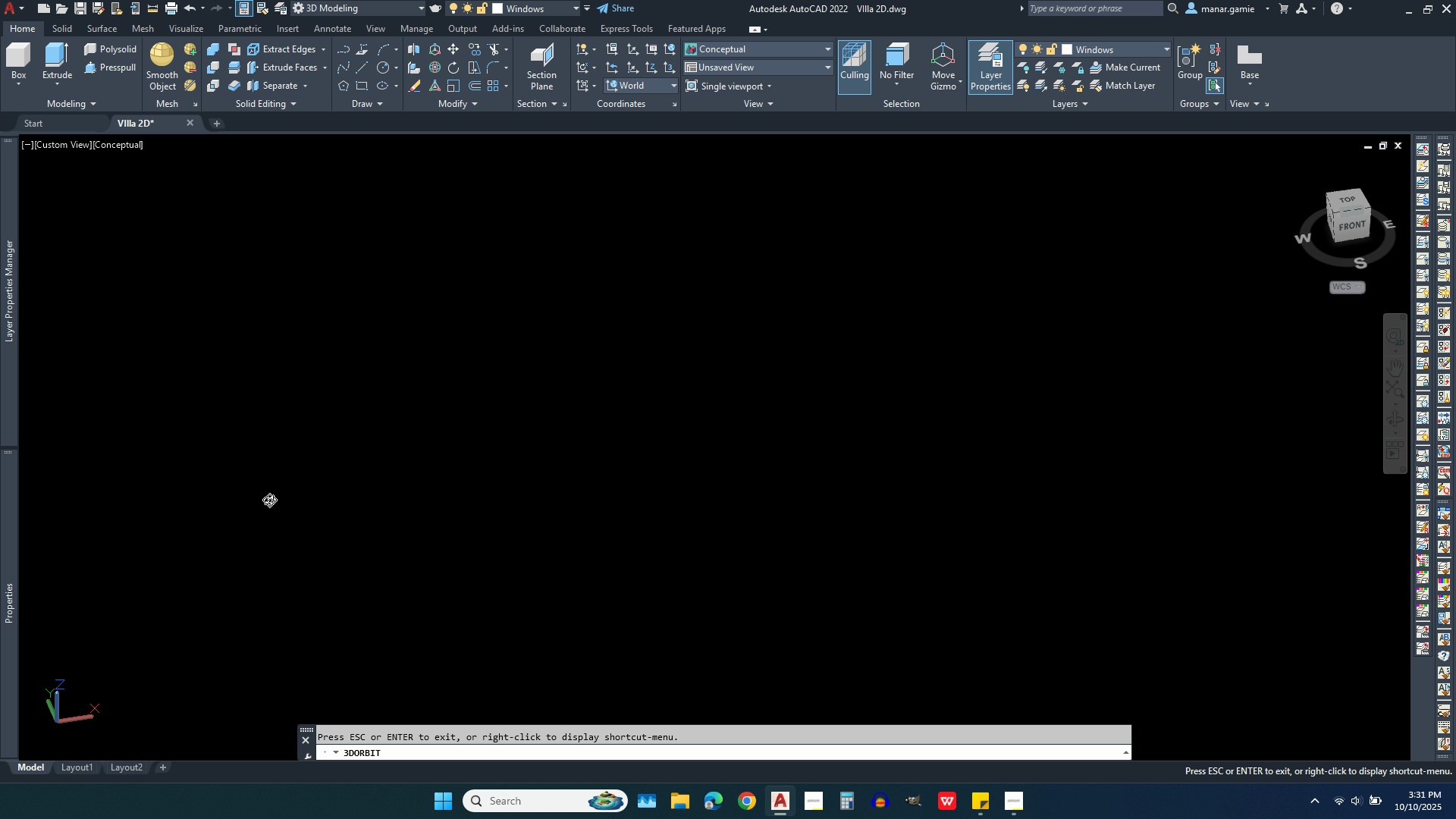 
scroll: coordinate [269, 574], scroll_direction: down, amount: 18.0
 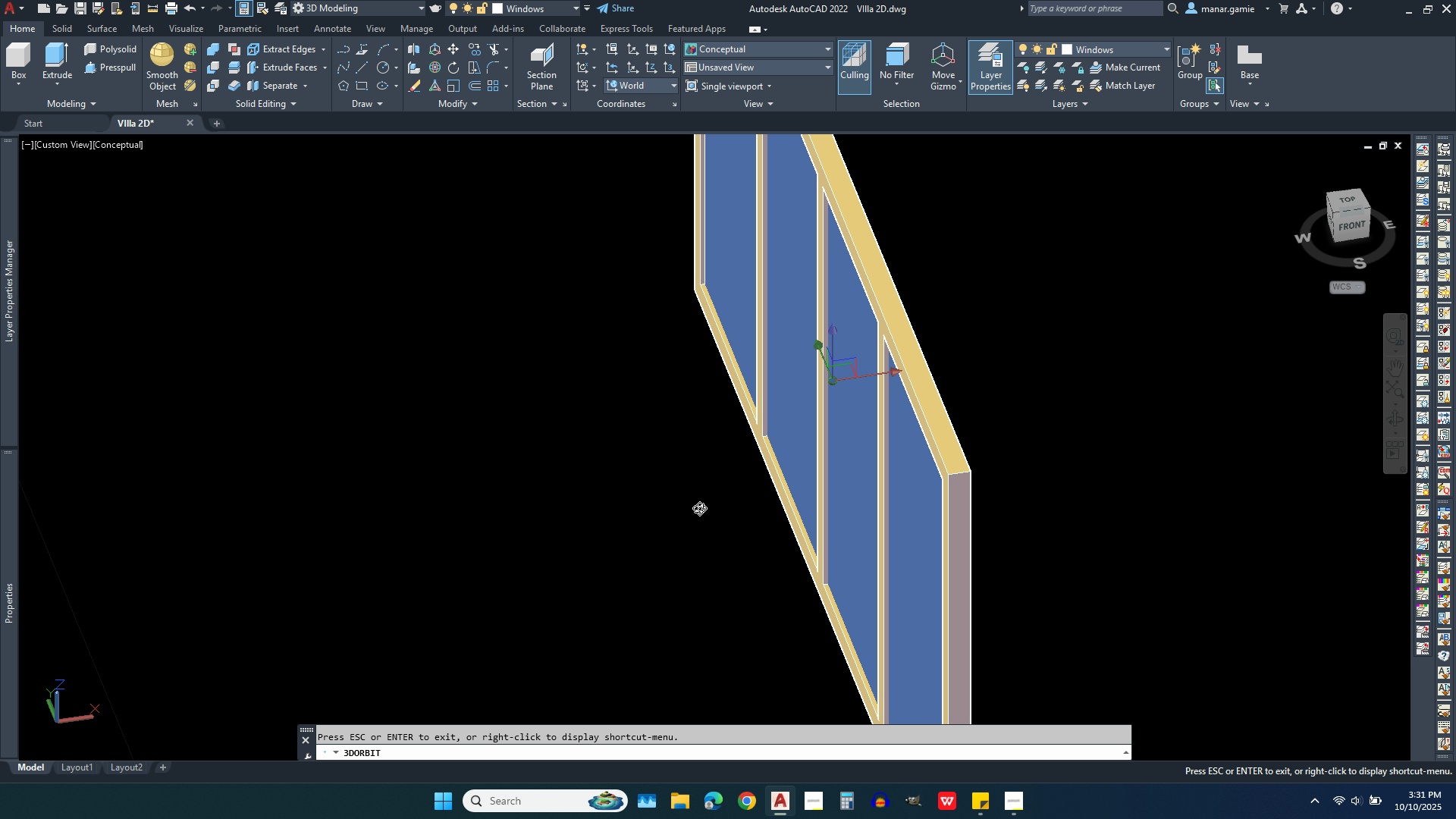 
left_click_drag(start_coordinate=[707, 508], to_coordinate=[582, 359])
 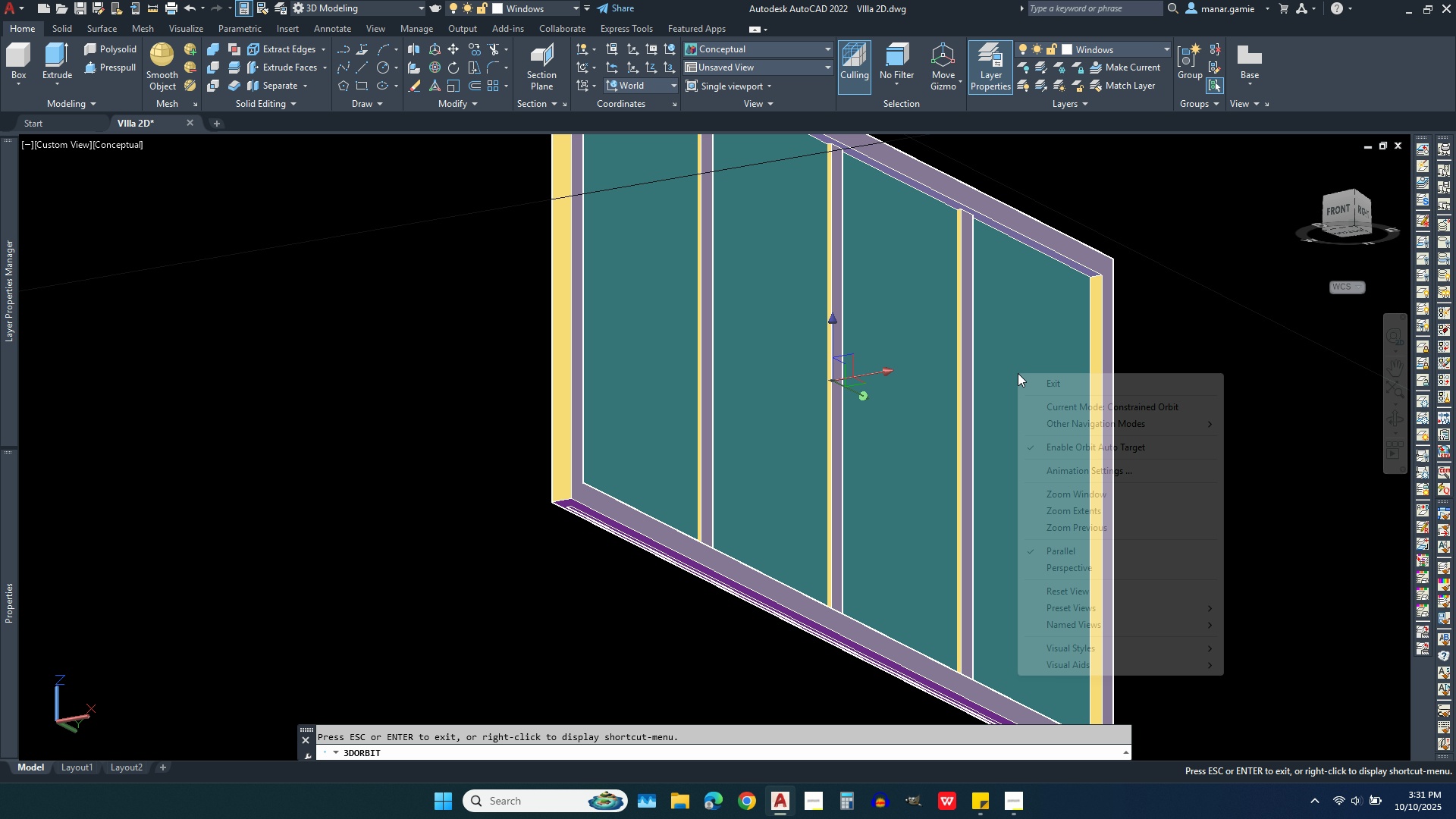 
right_click([1018, 373])
 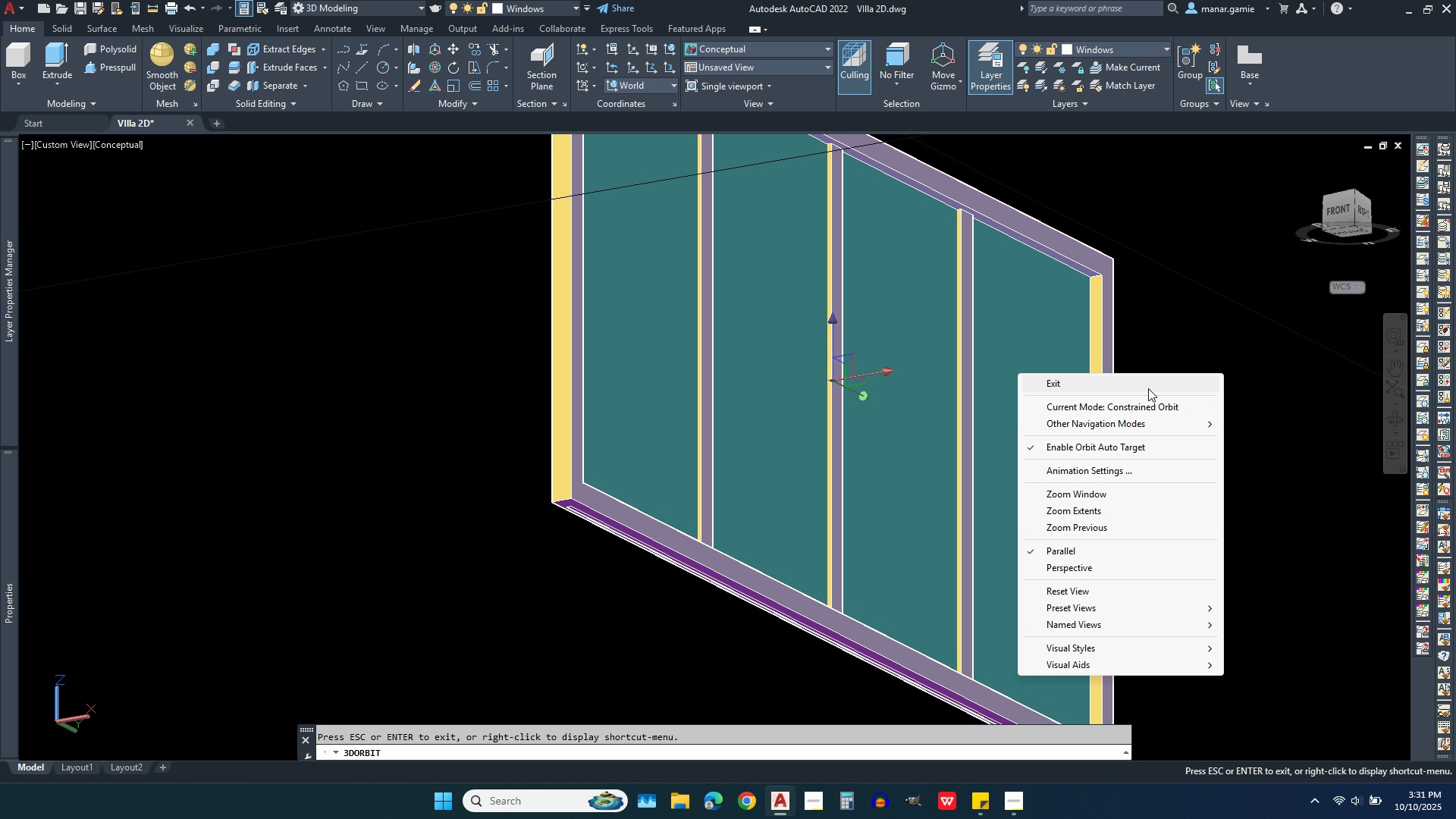 
left_click([1148, 388])
 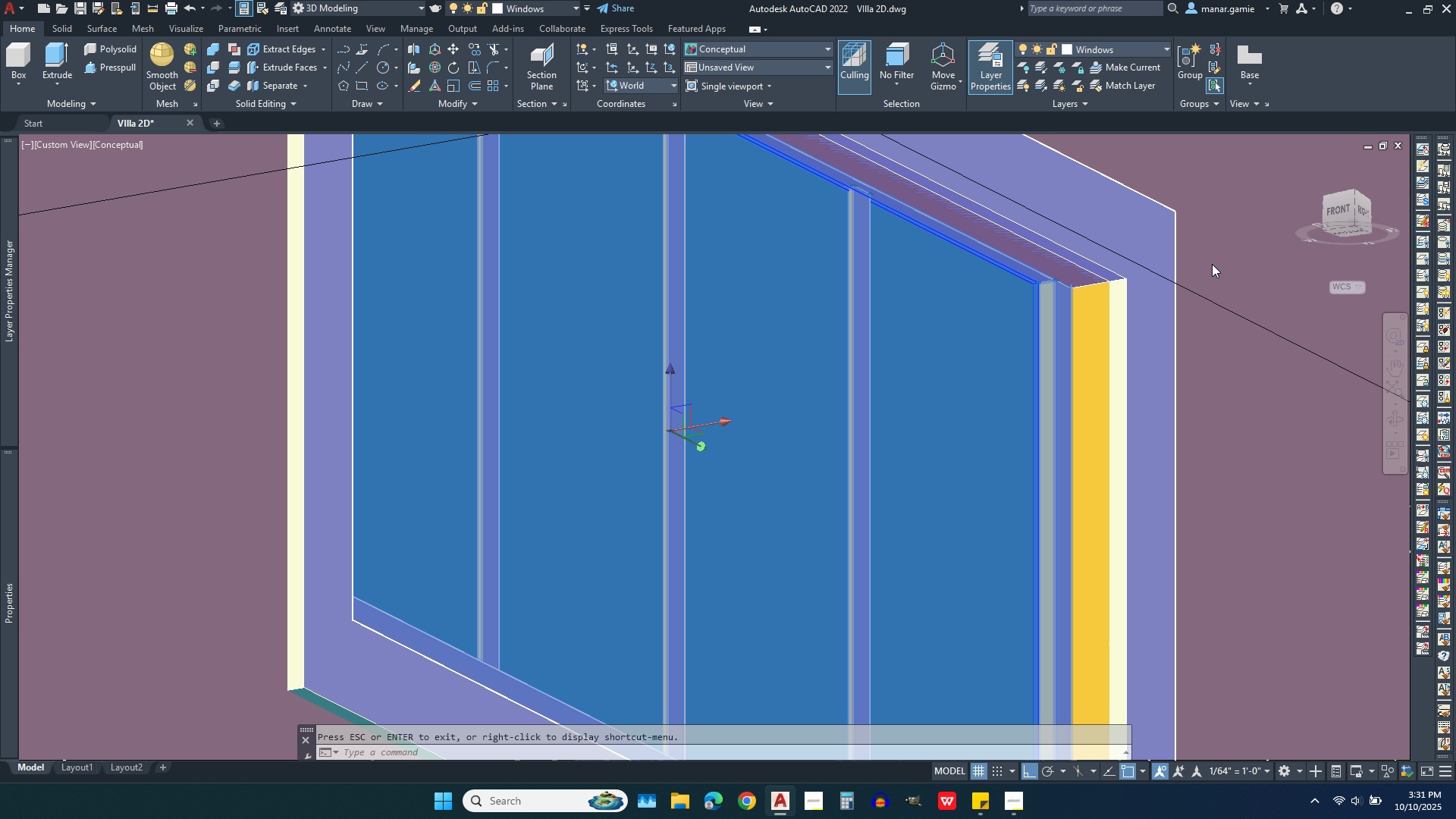 
scroll: coordinate [899, 271], scroll_direction: up, amount: 5.0
 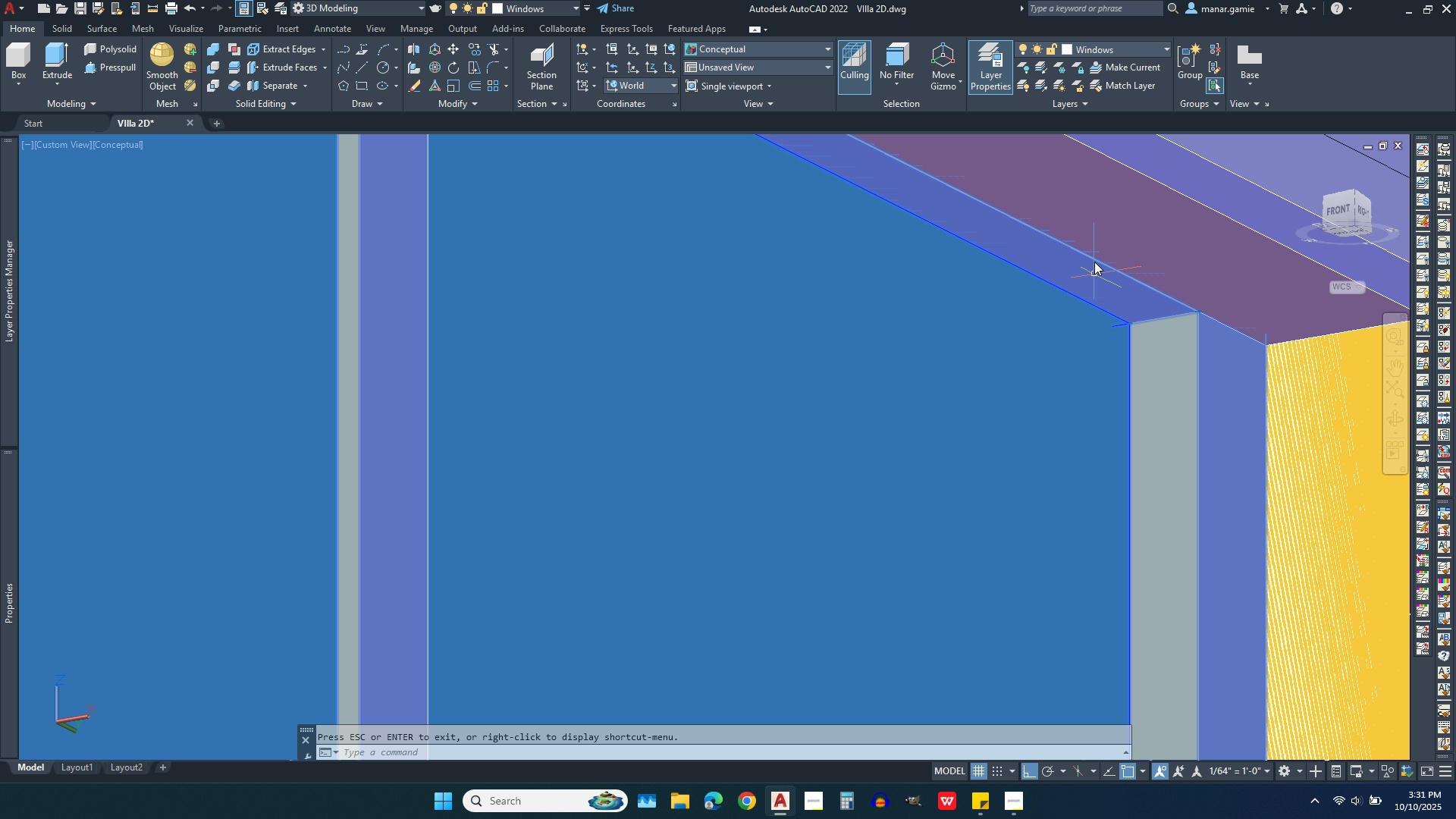 
scroll: coordinate [1050, 237], scroll_direction: down, amount: 4.0
 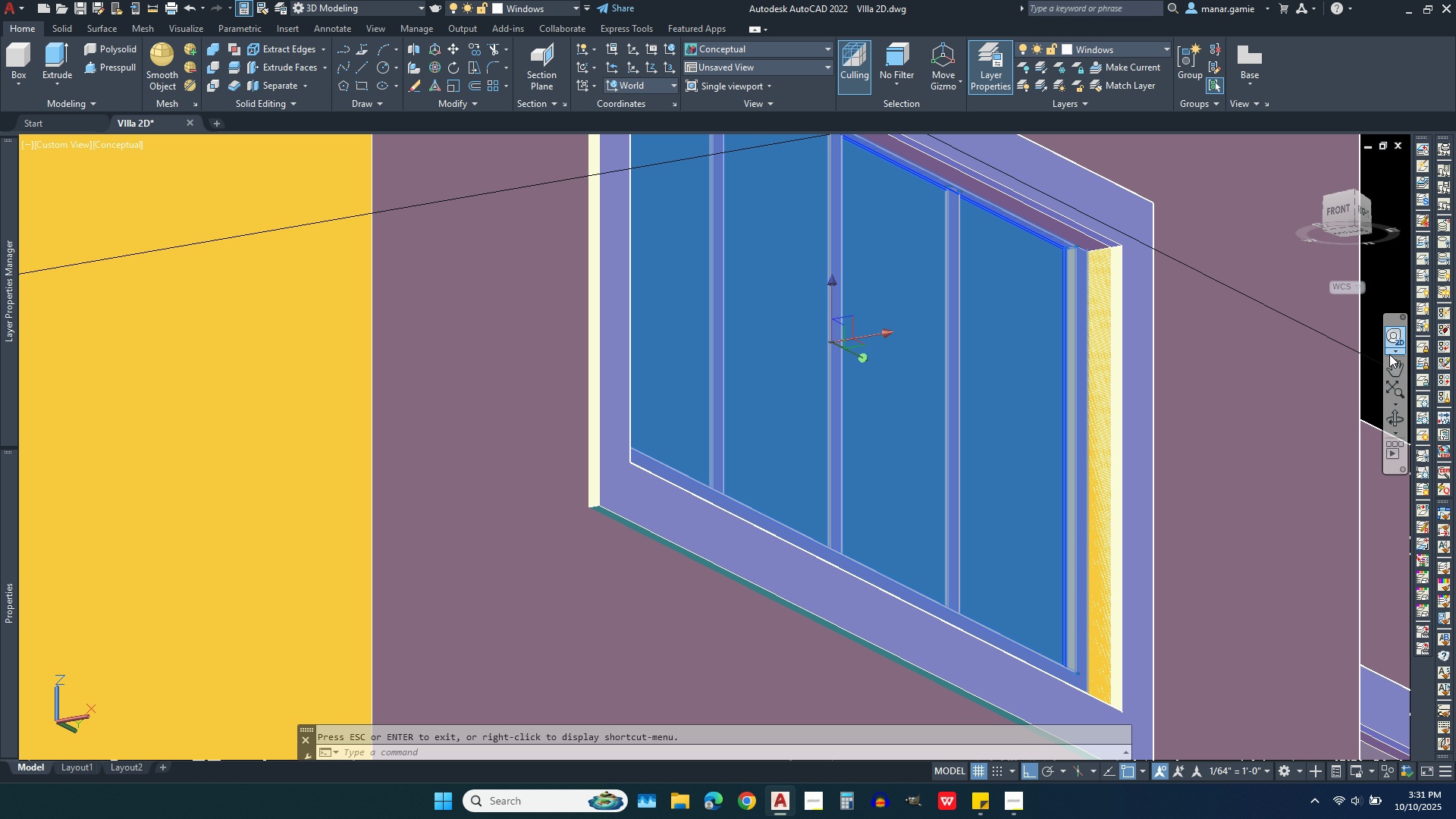 
left_click([1392, 418])
 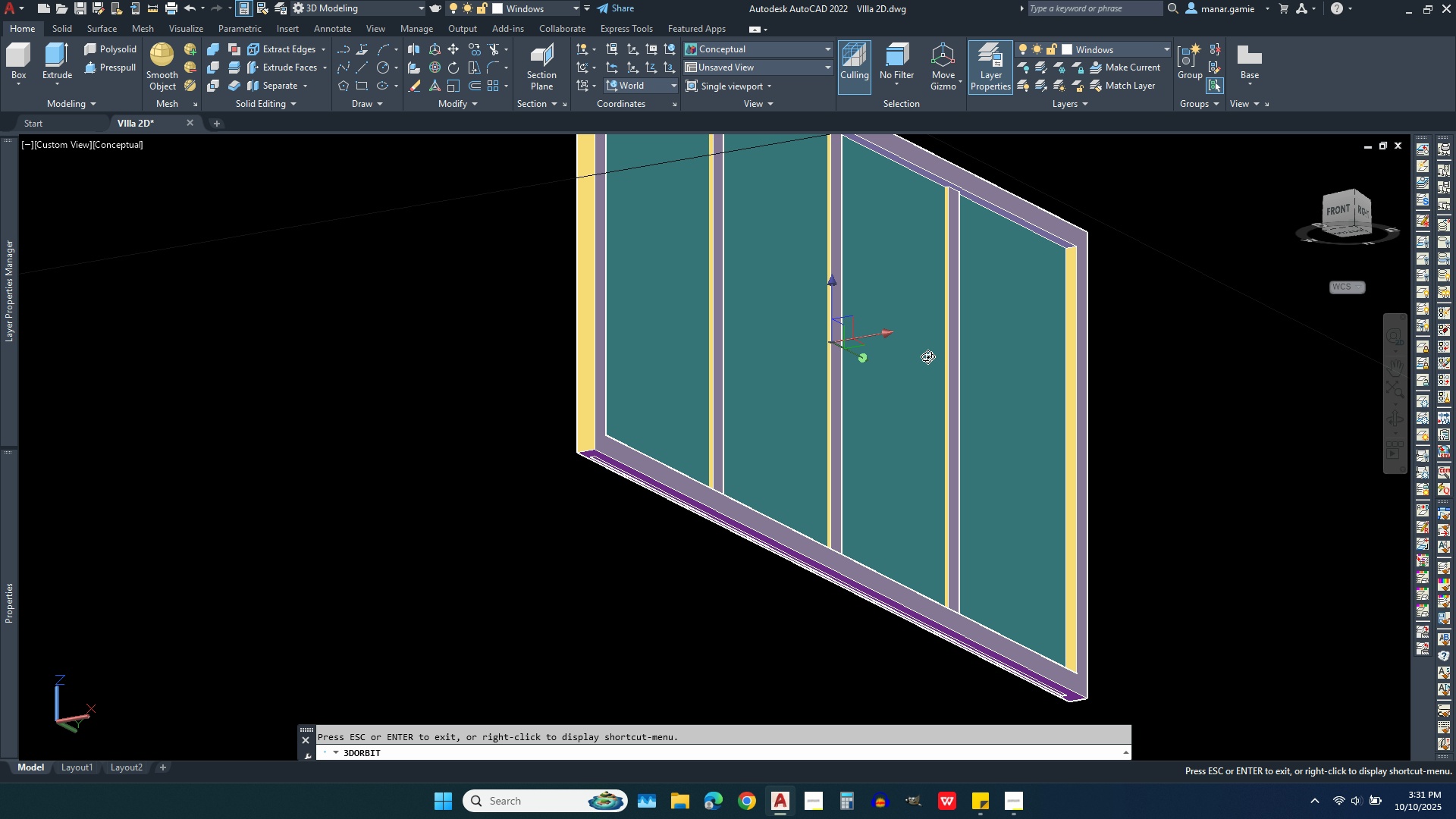 
left_click_drag(start_coordinate=[927, 354], to_coordinate=[1159, 442])
 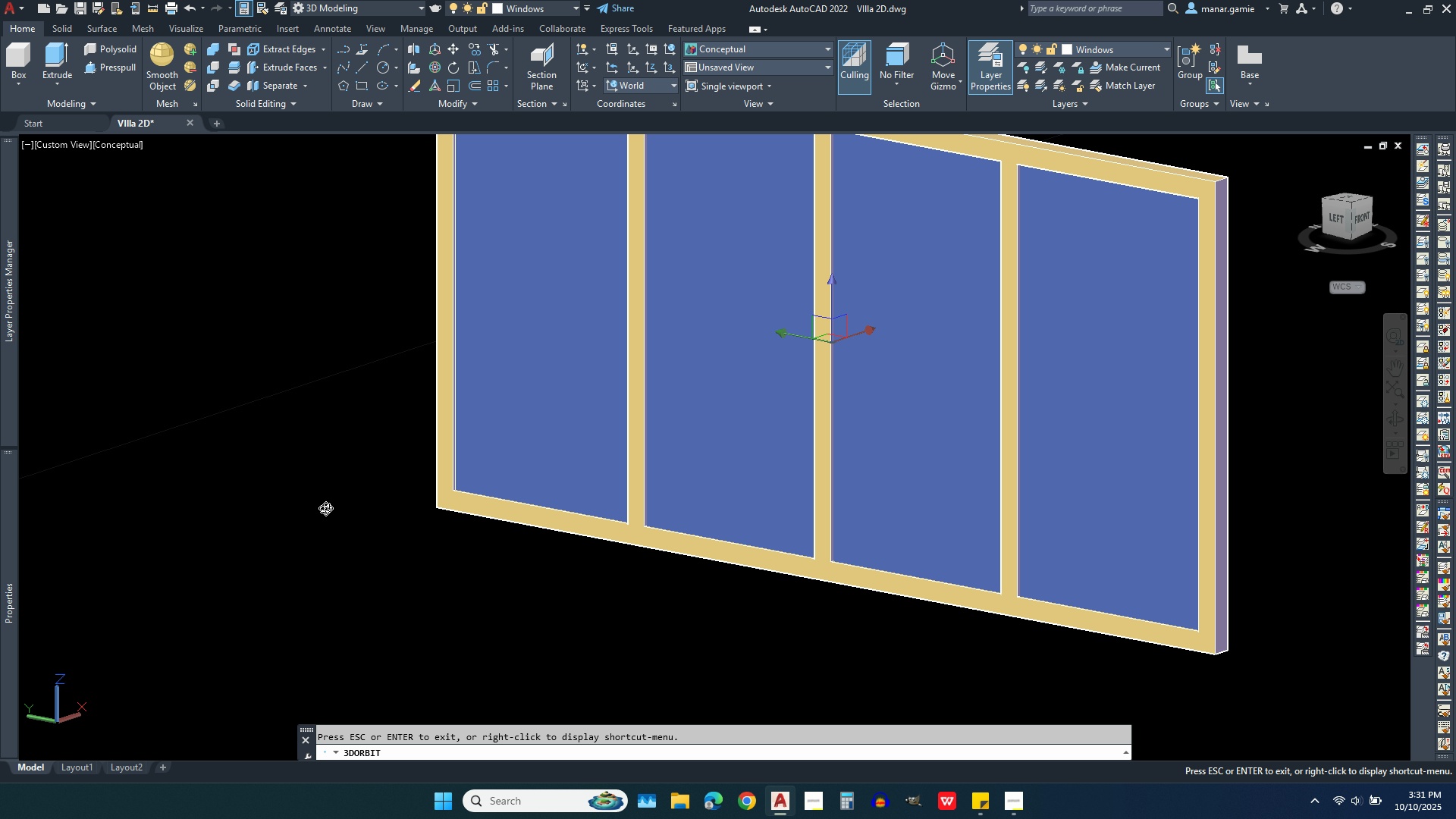 
scroll: coordinate [325, 508], scroll_direction: up, amount: 5.0
 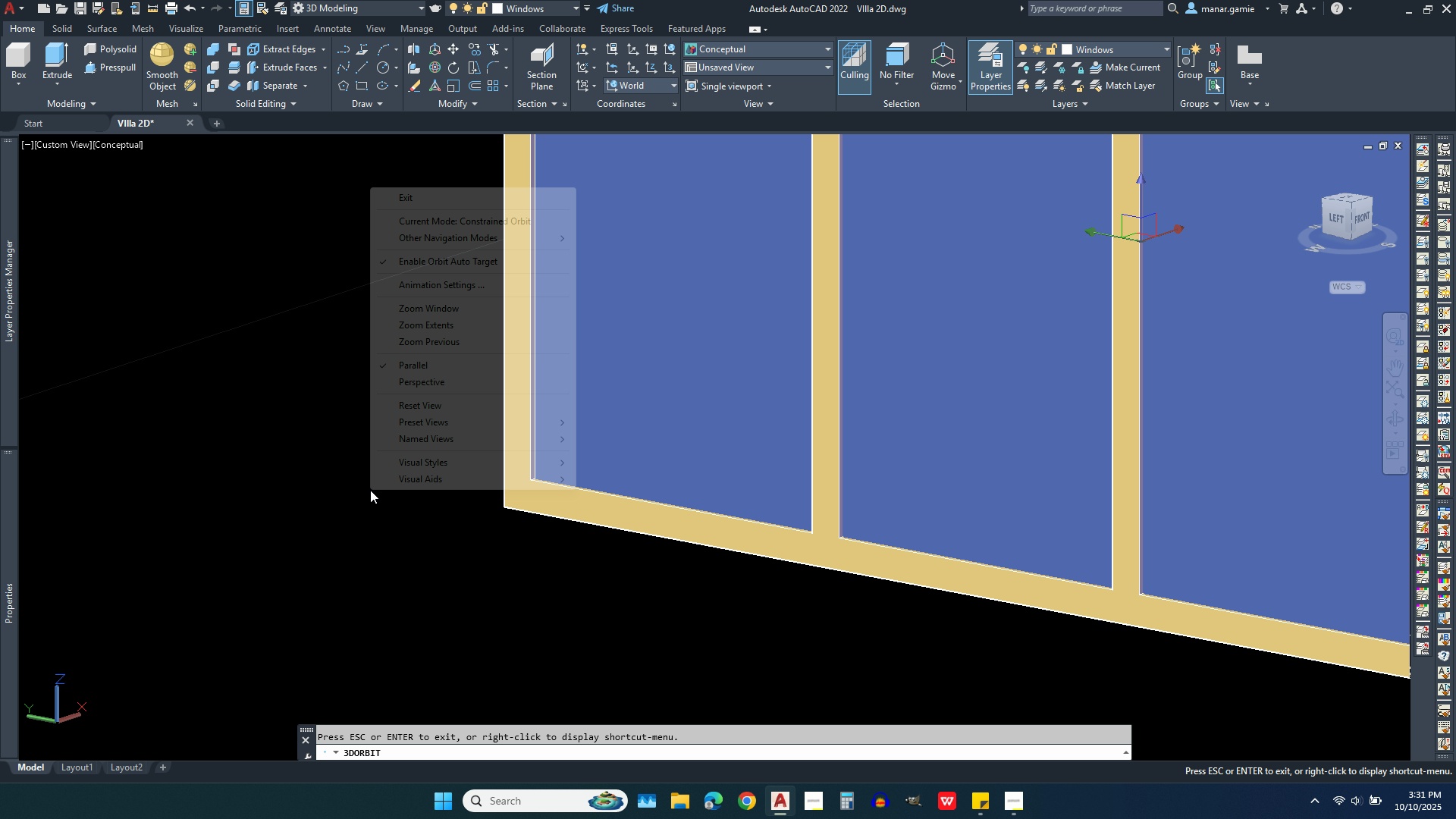 
right_click([370, 490])
 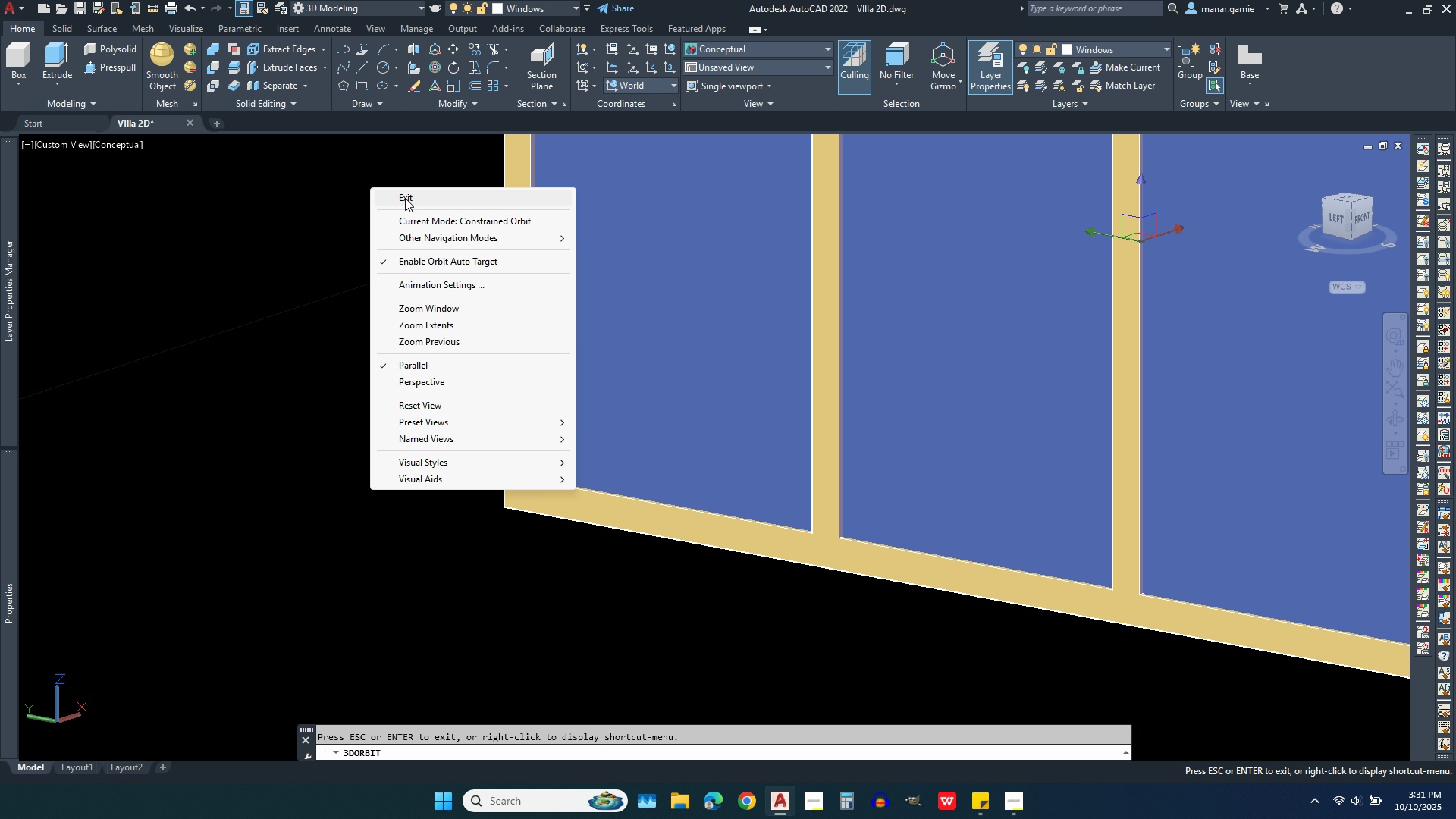 
left_click([405, 198])
 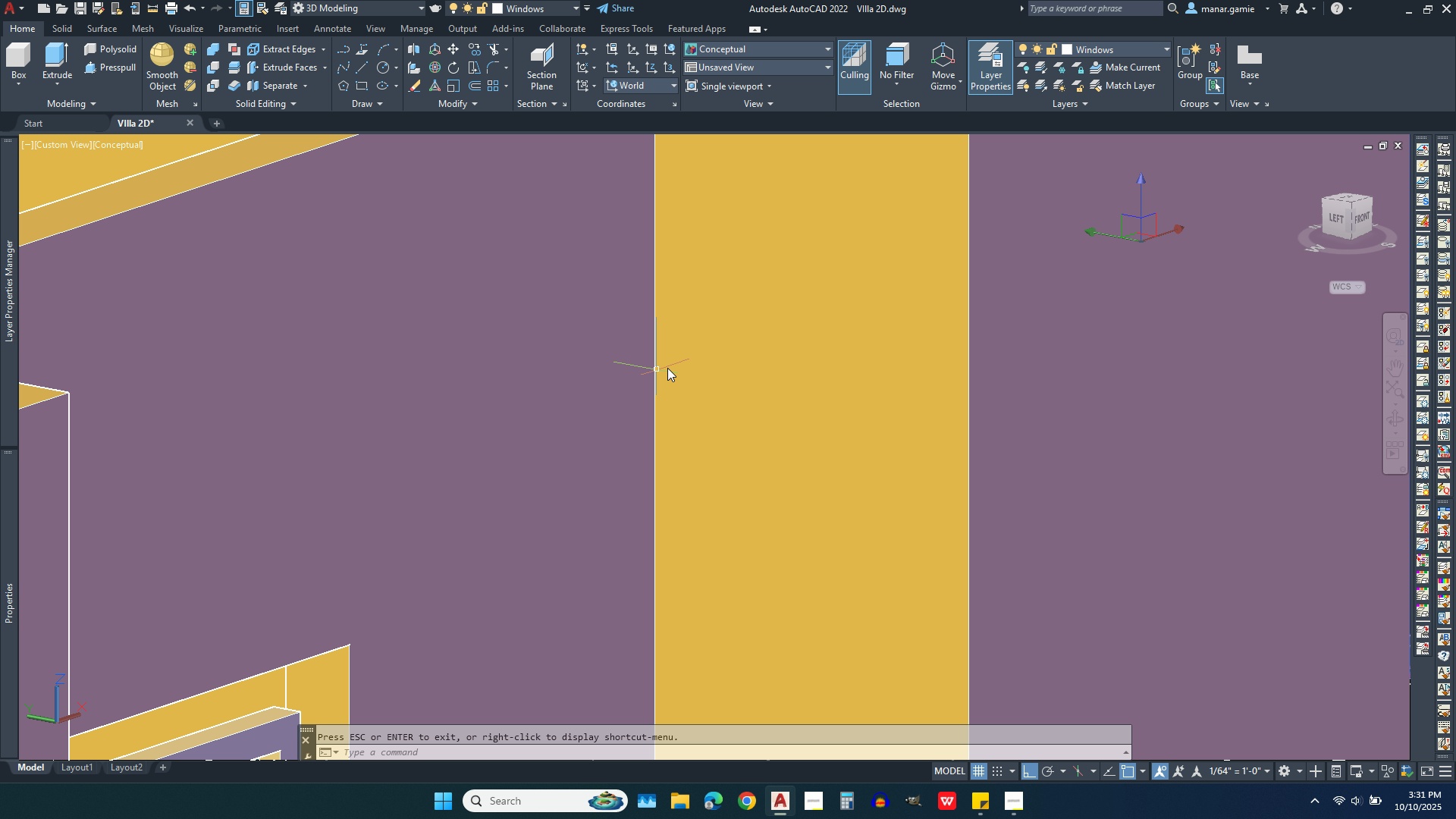 
scroll: coordinate [726, 341], scroll_direction: down, amount: 3.0
 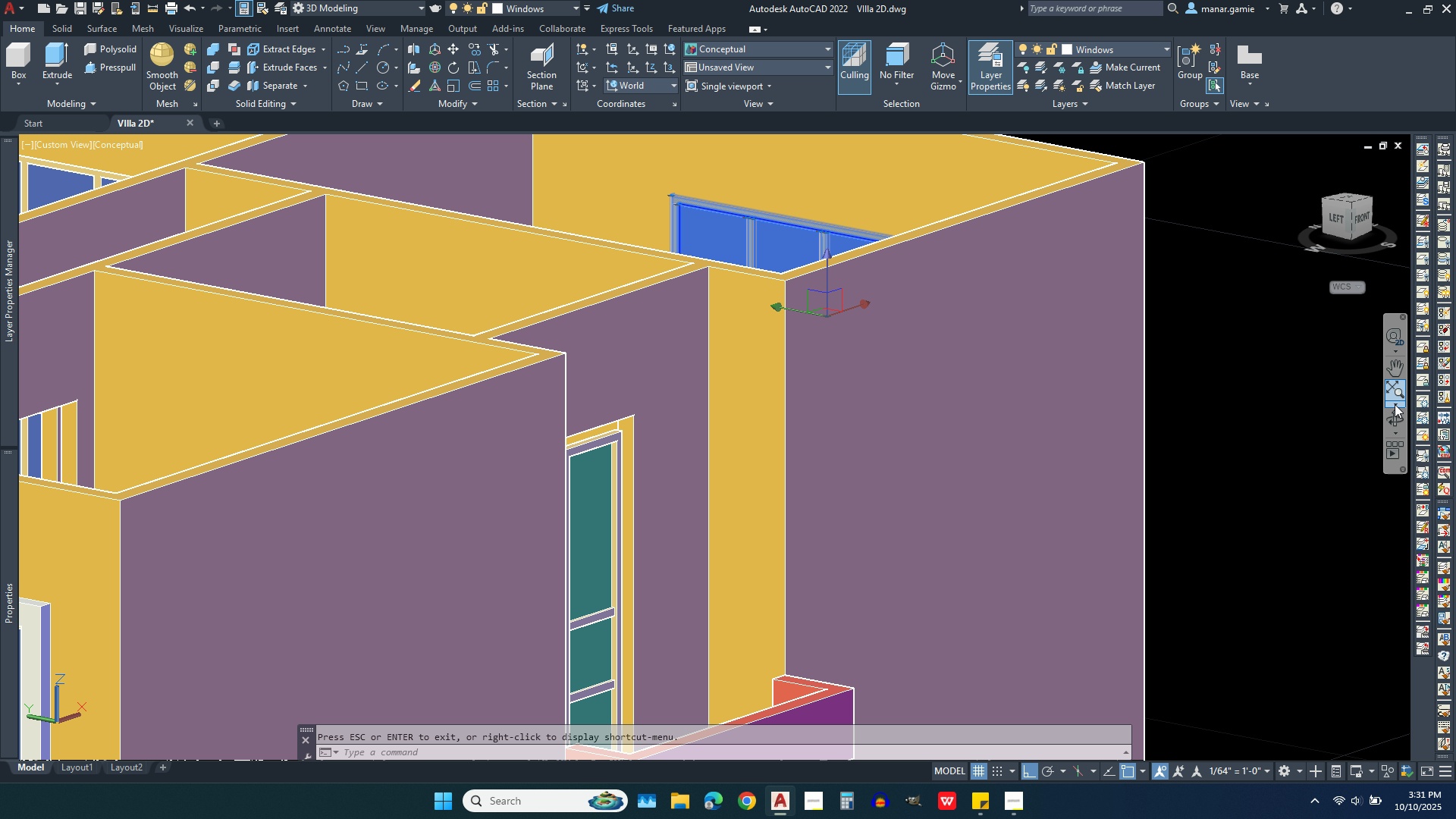 
left_click([1395, 418])
 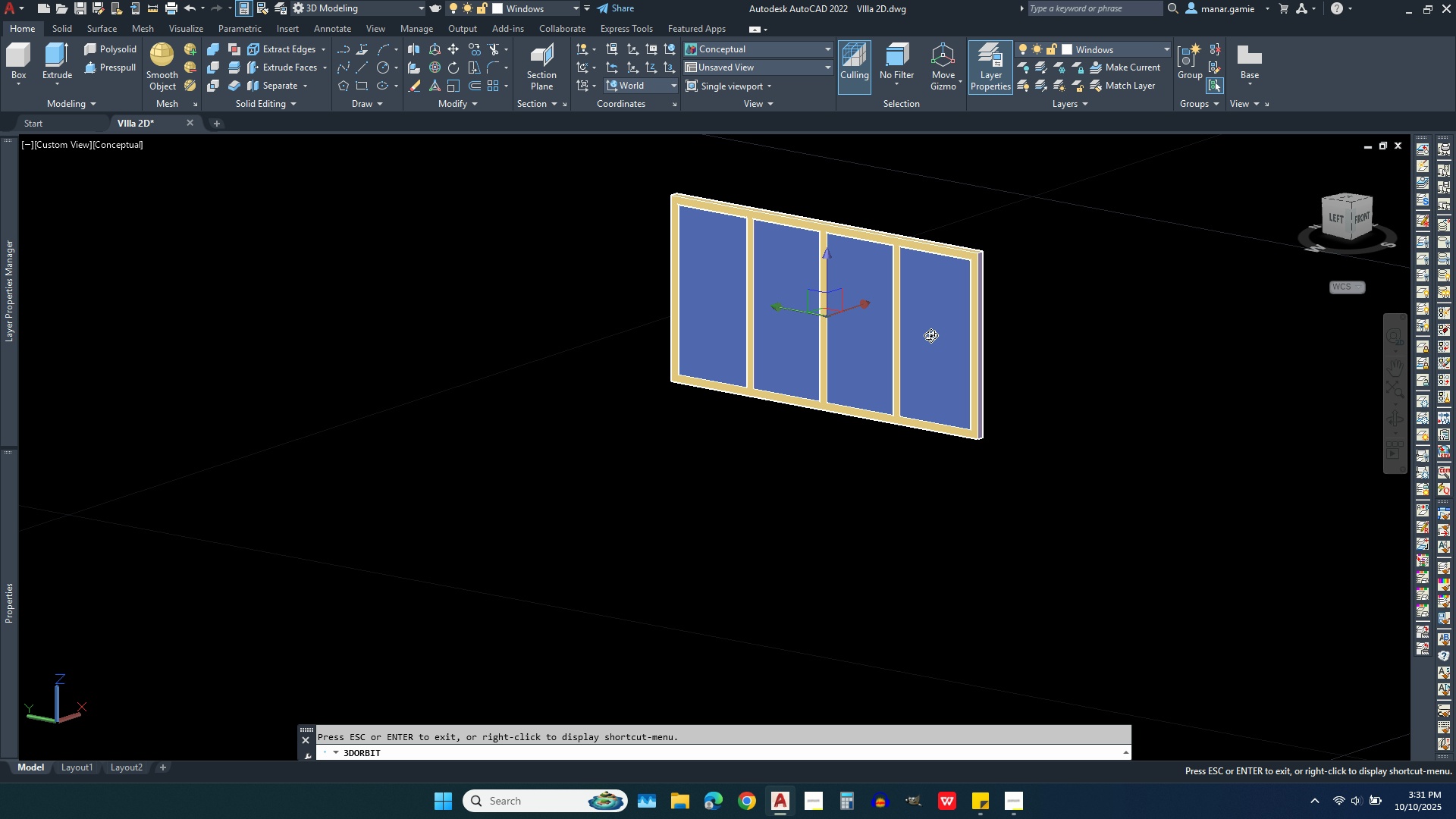 
left_click_drag(start_coordinate=[930, 340], to_coordinate=[920, 441])
 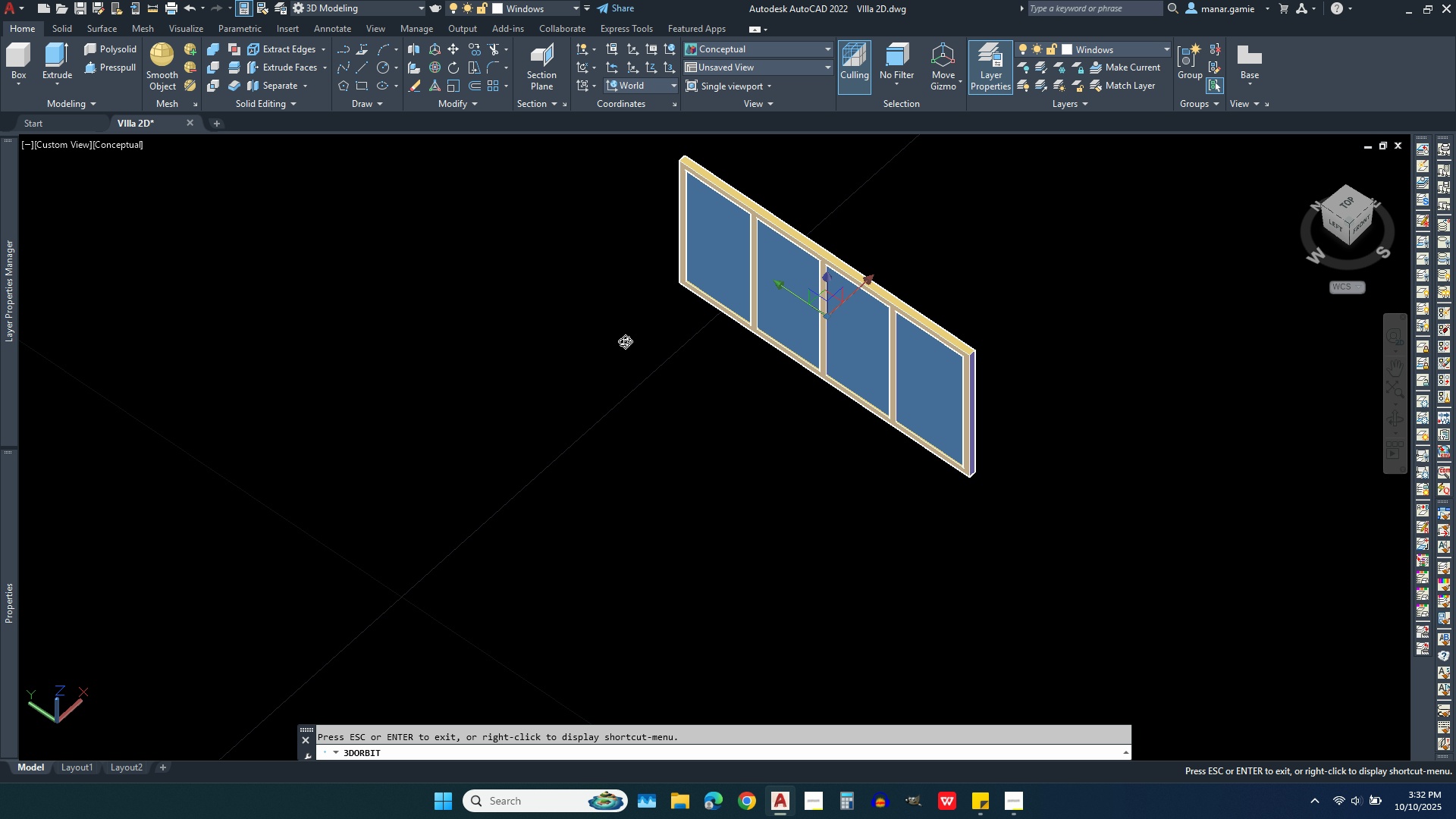 
scroll: coordinate [635, 306], scroll_direction: up, amount: 11.0
 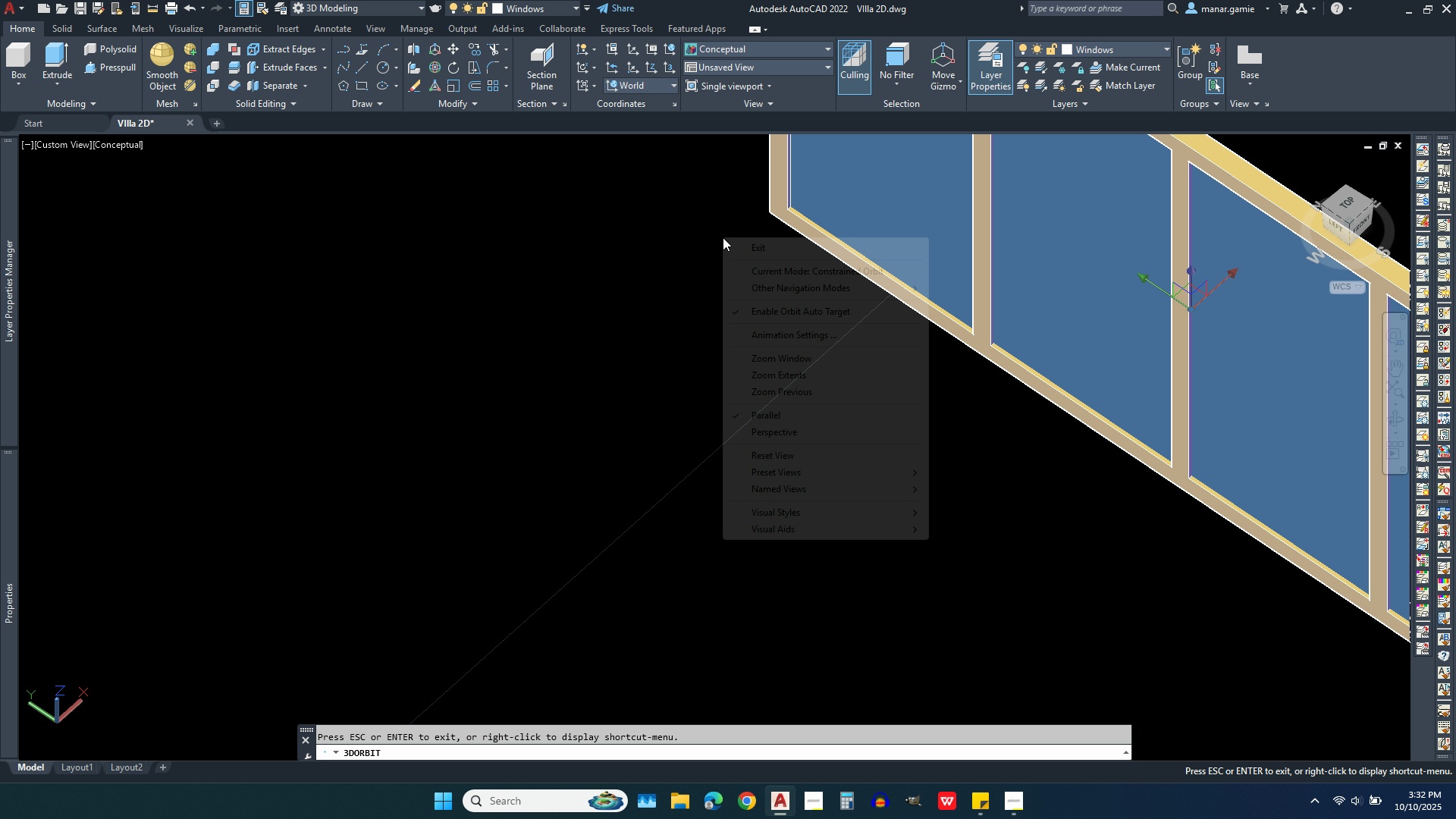 
right_click([723, 237])
 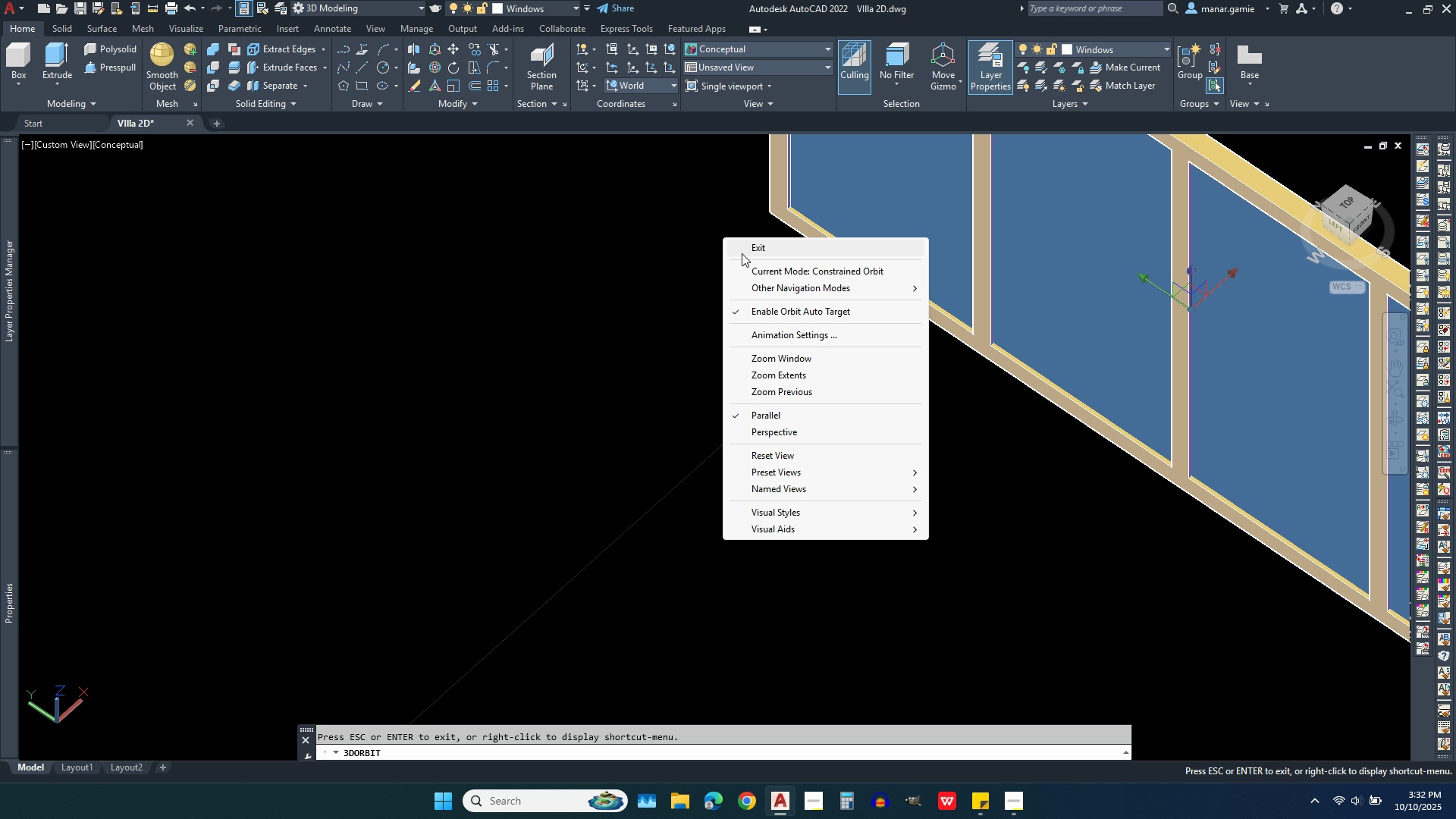 
left_click([739, 256])
 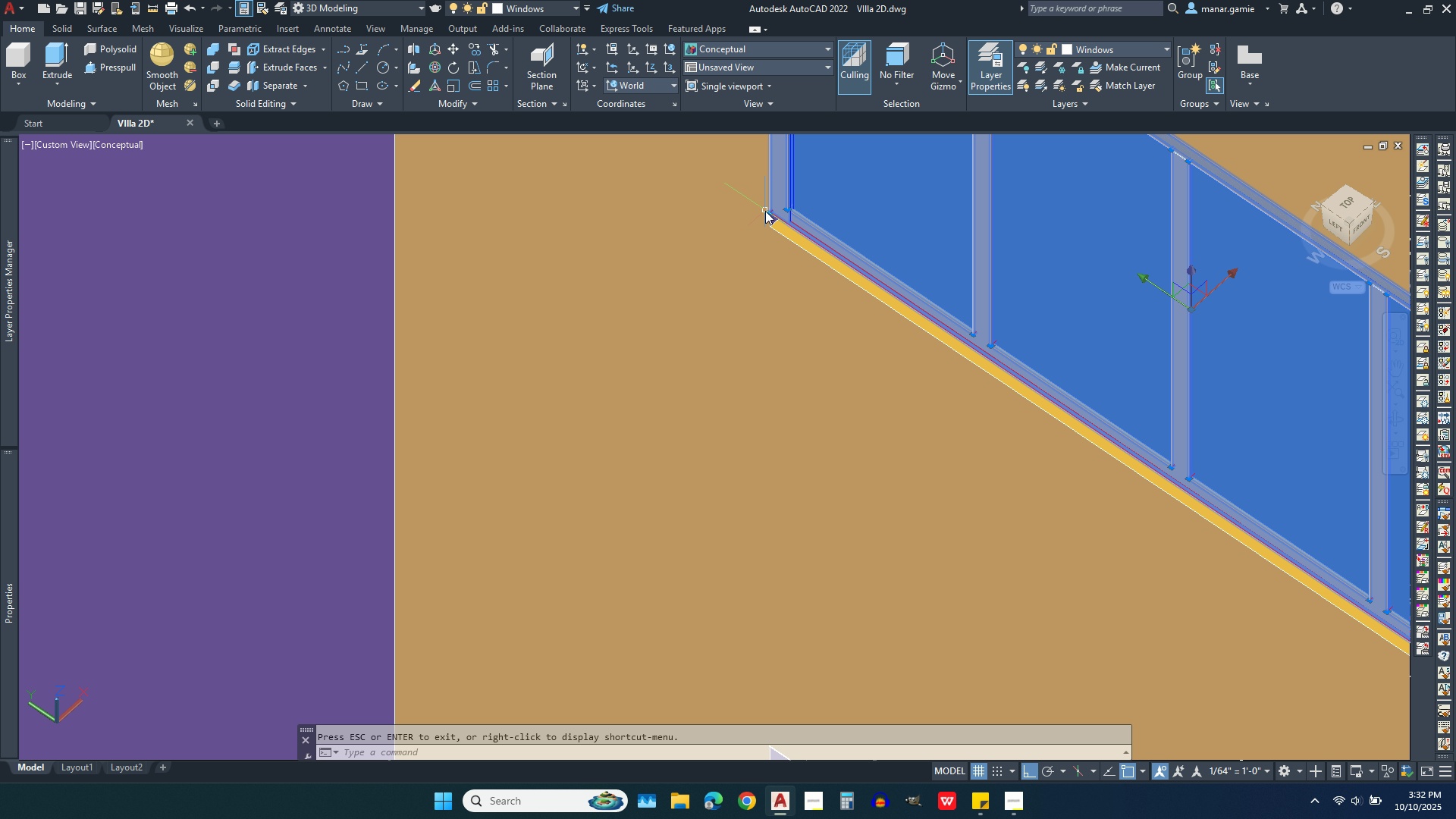 
scroll: coordinate [761, 216], scroll_direction: up, amount: 8.0
 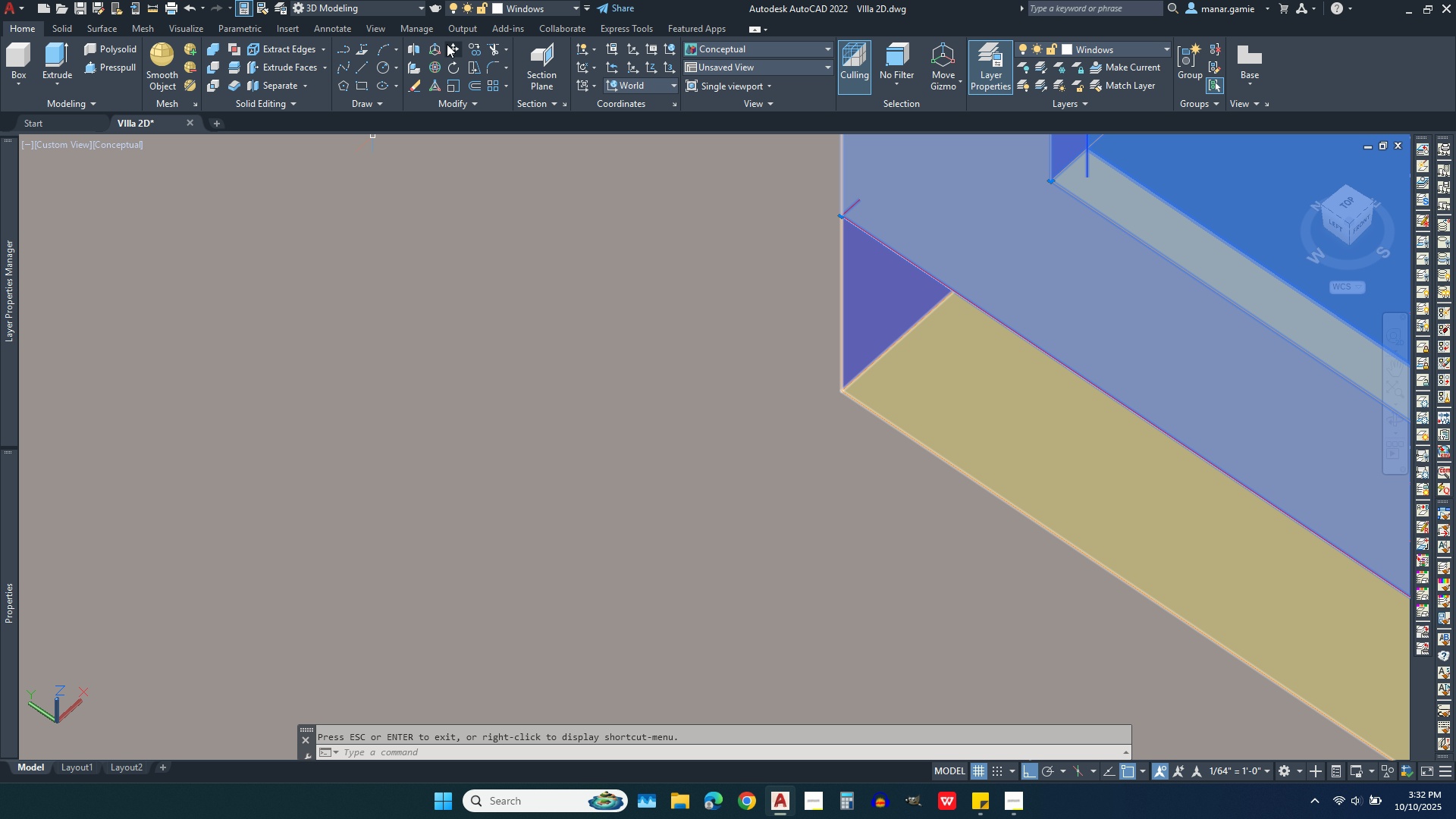 
left_click([452, 46])
 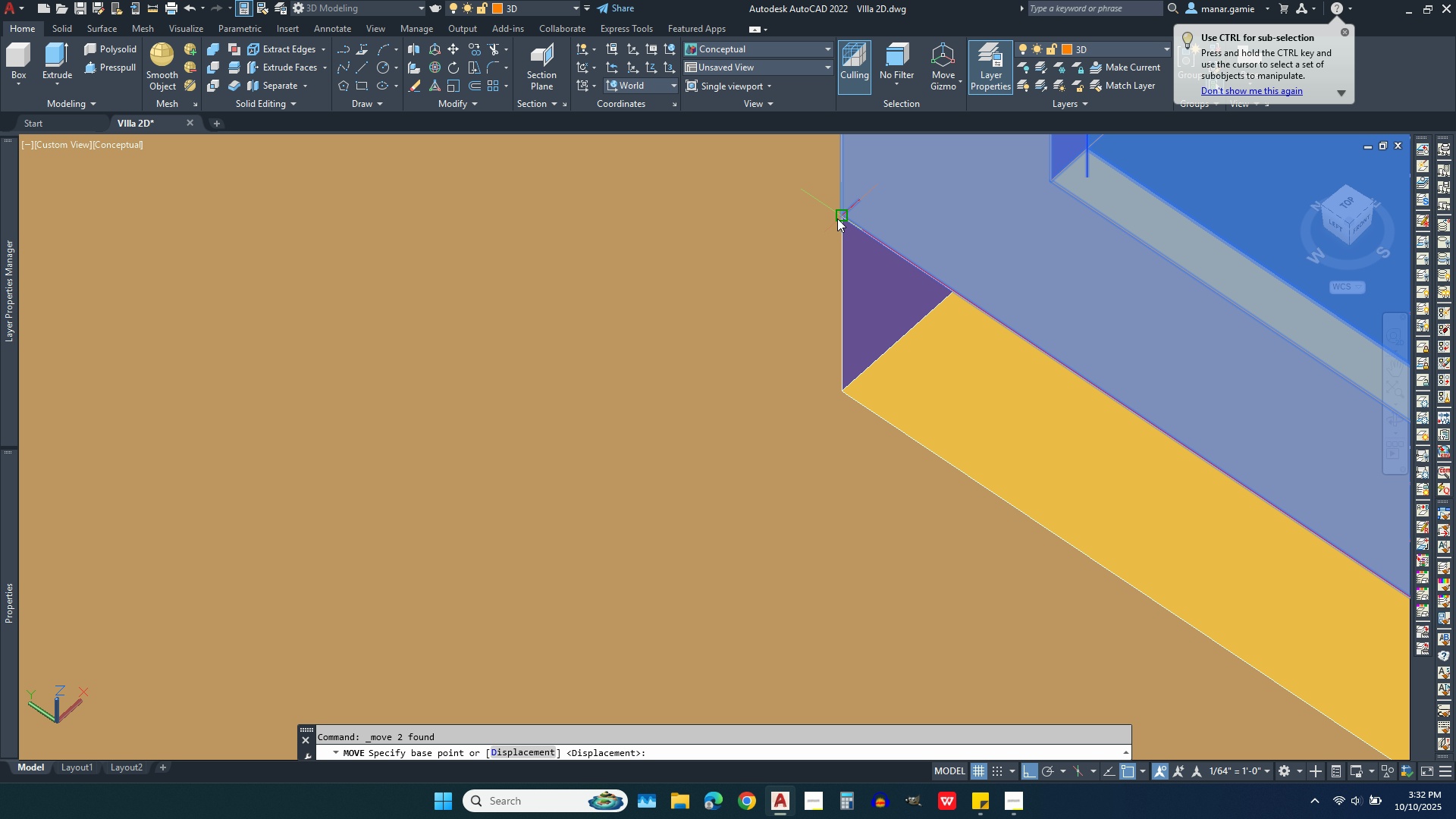 
left_click([837, 221])
 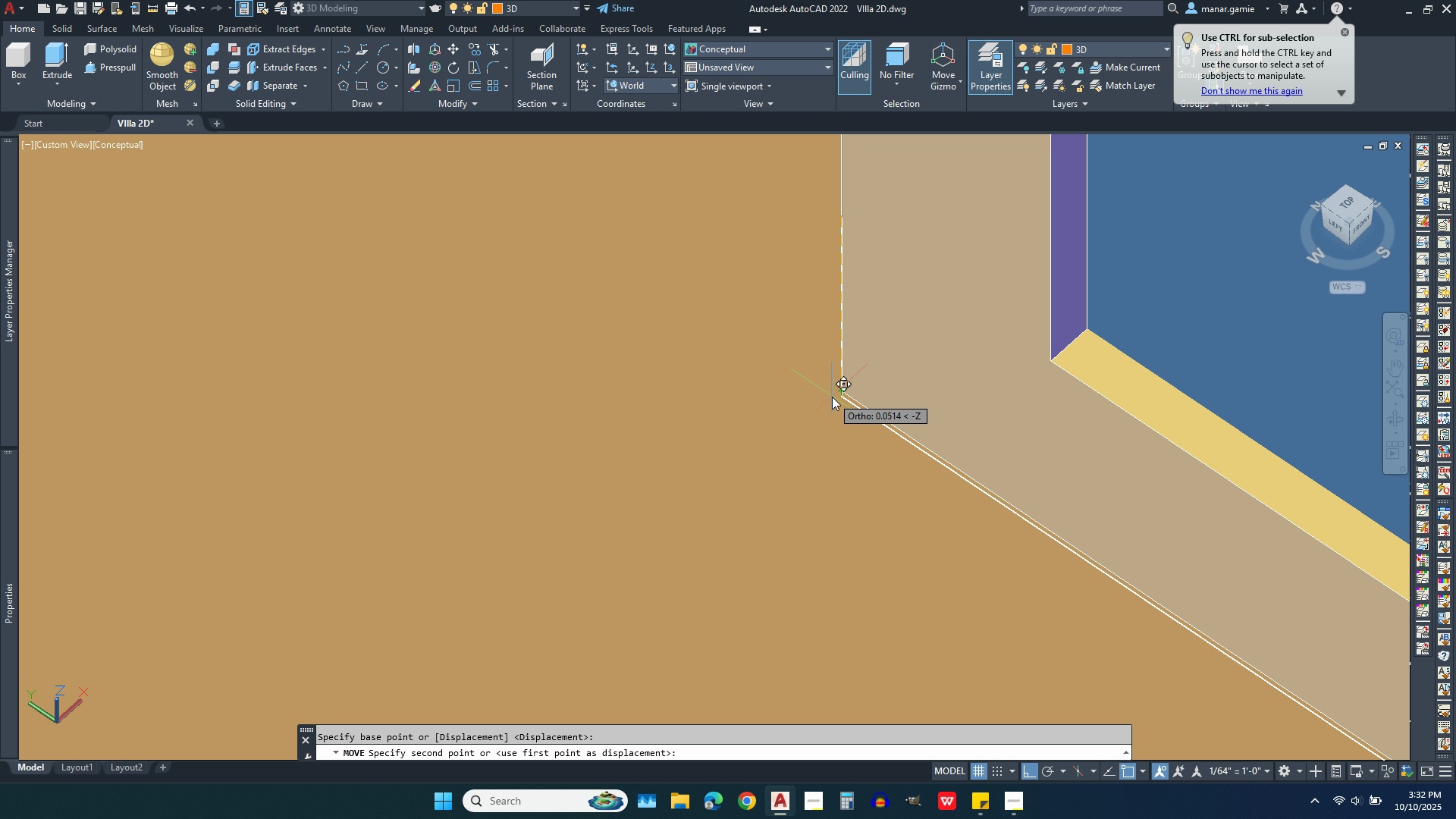 
left_click([837, 391])
 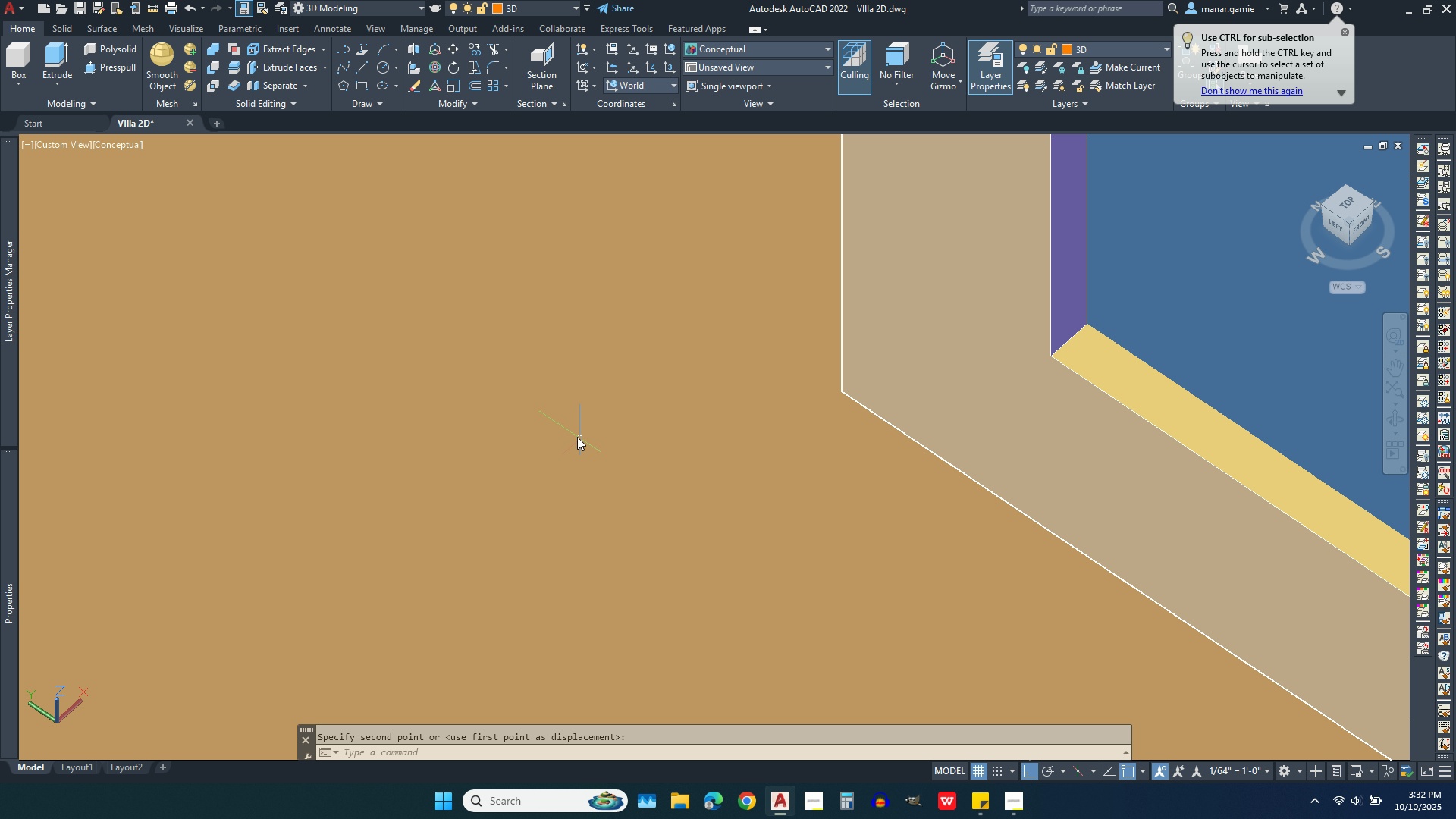 
scroll: coordinate [575, 437], scroll_direction: down, amount: 9.0
 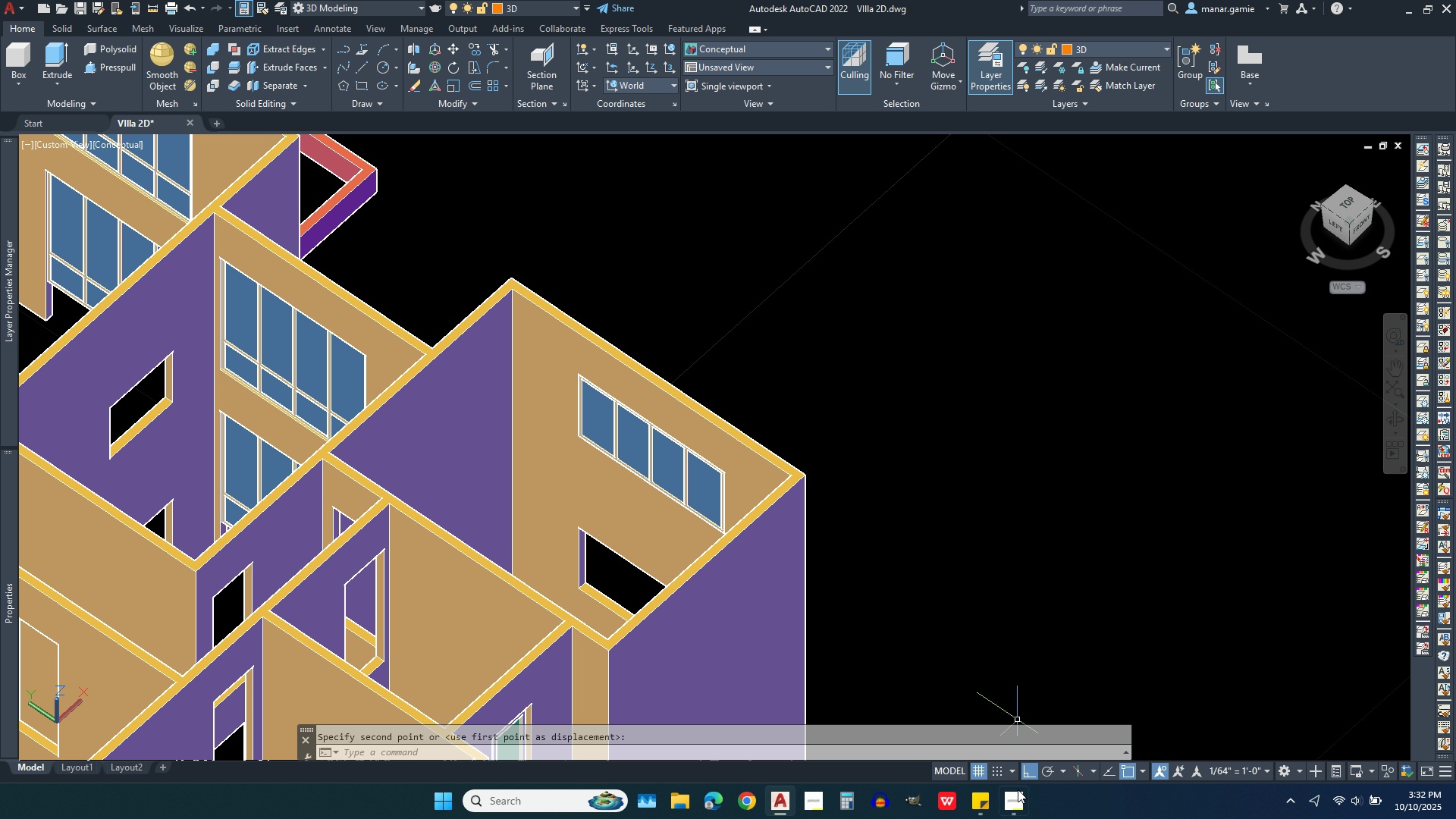 
left_click([1015, 802])